 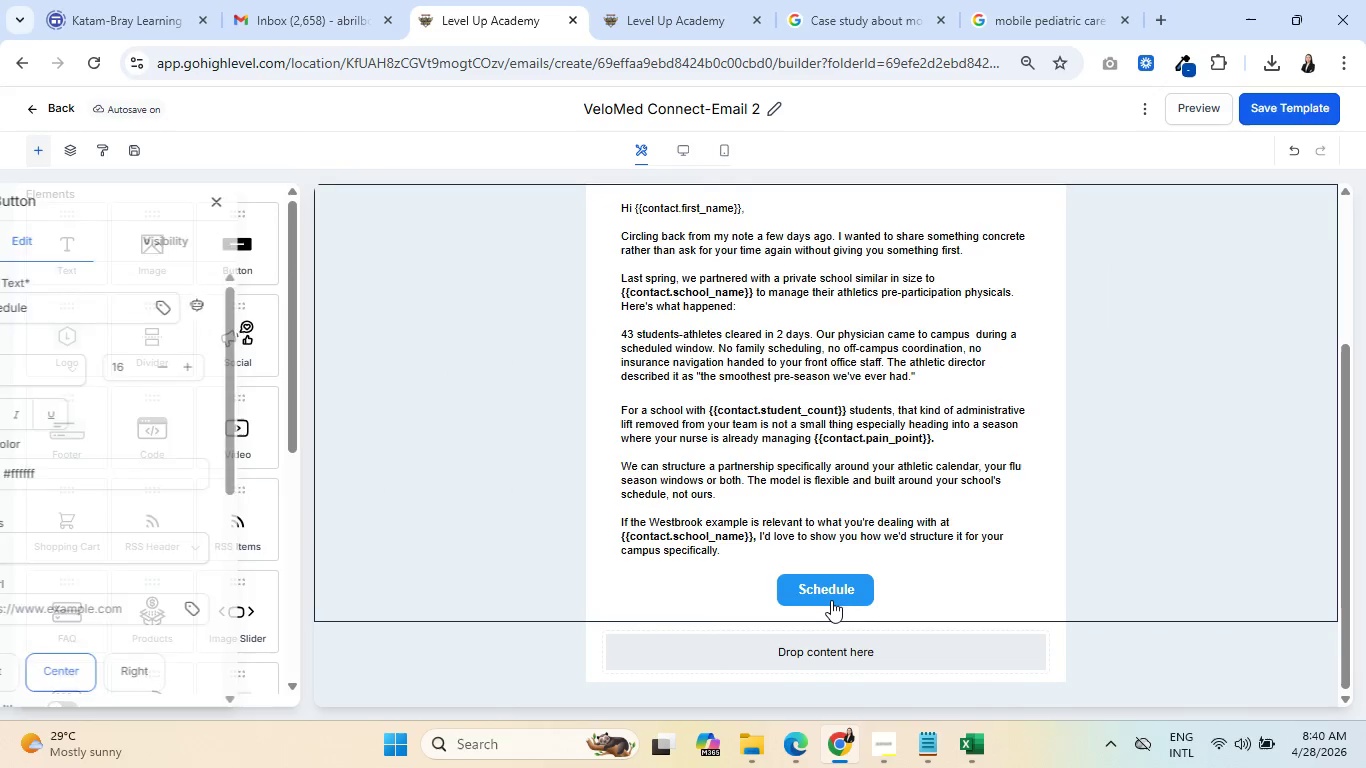 
left_click([831, 600])
 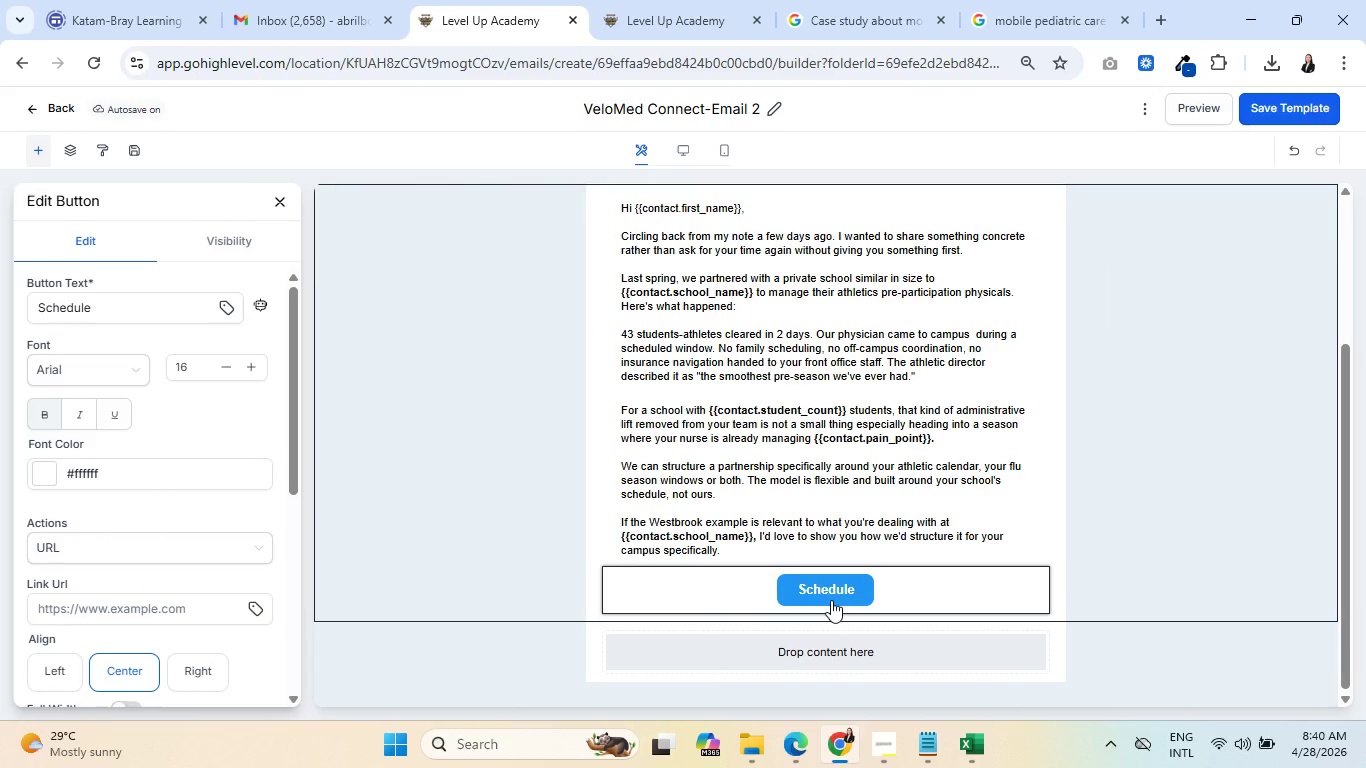 
wait(5.23)
 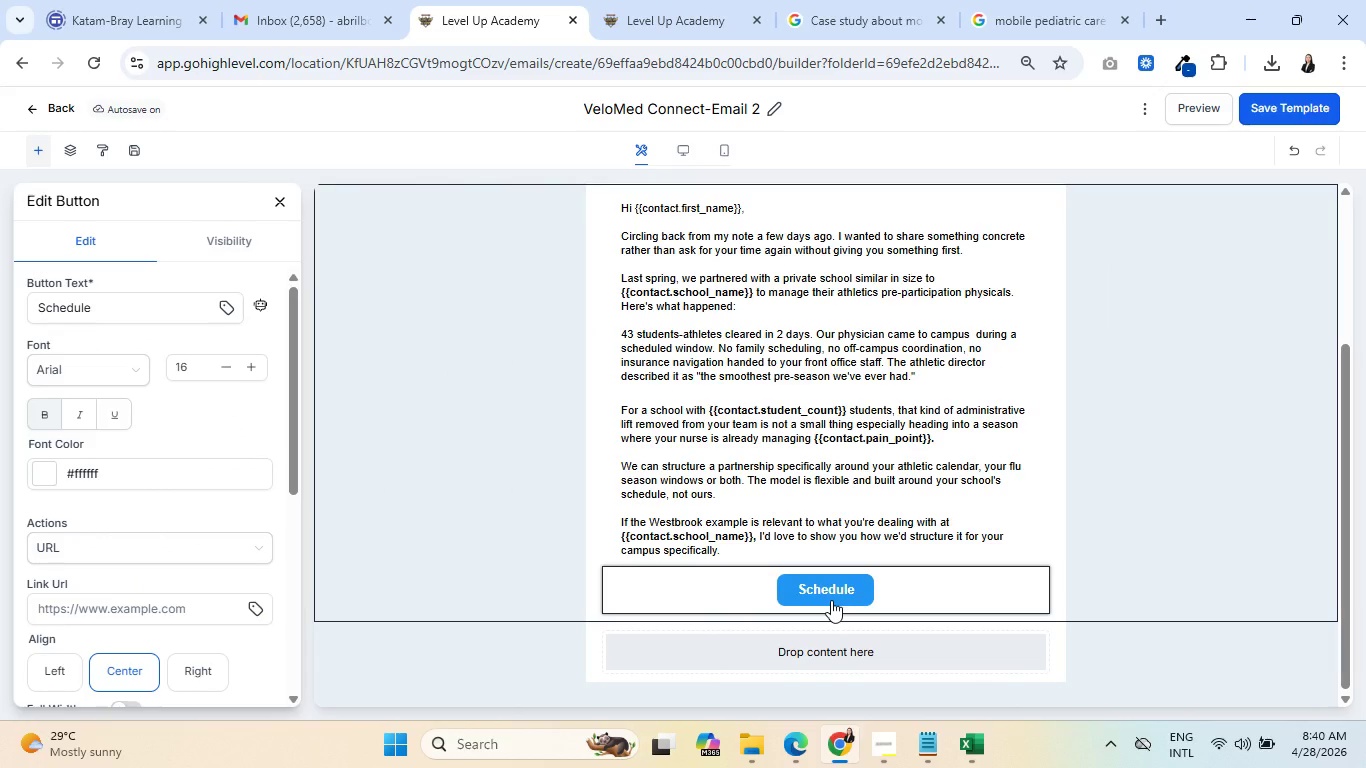 
left_click([166, 314])
 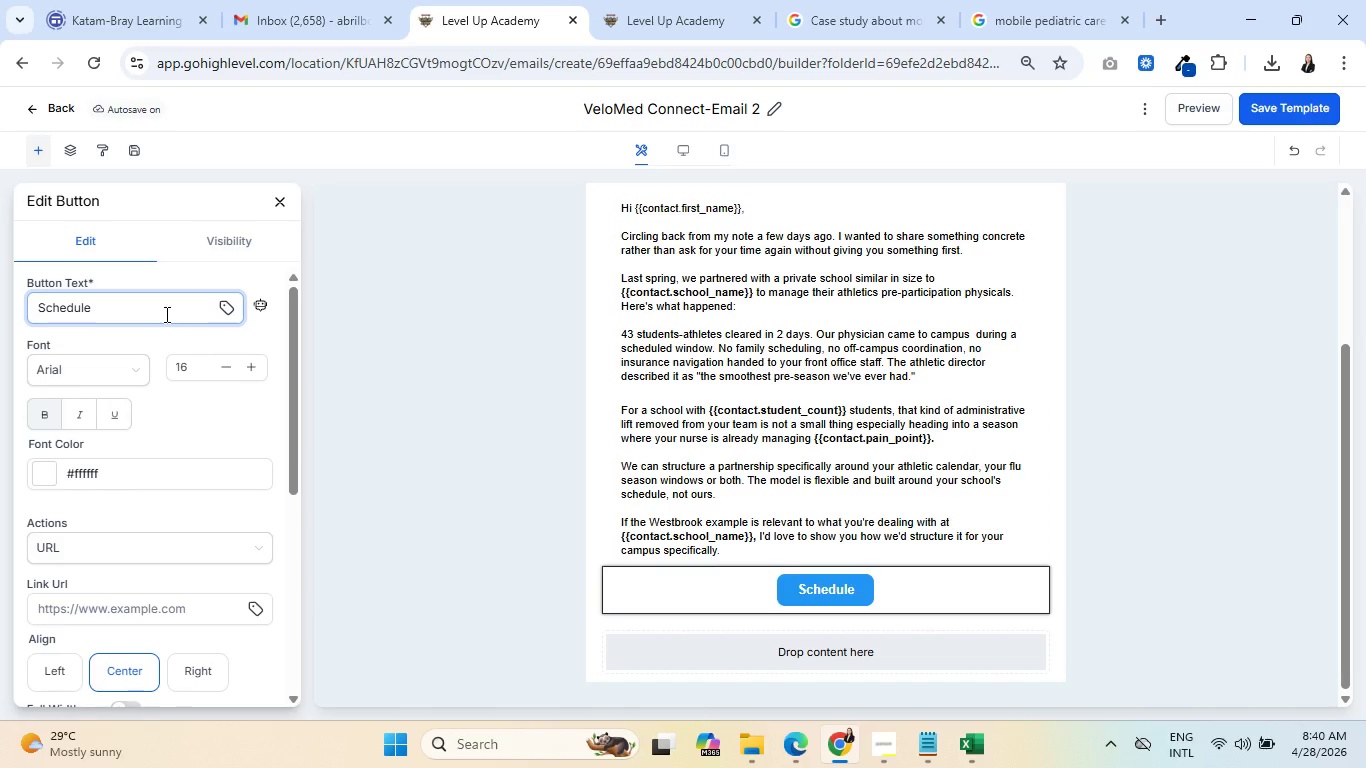 
key(Space)
 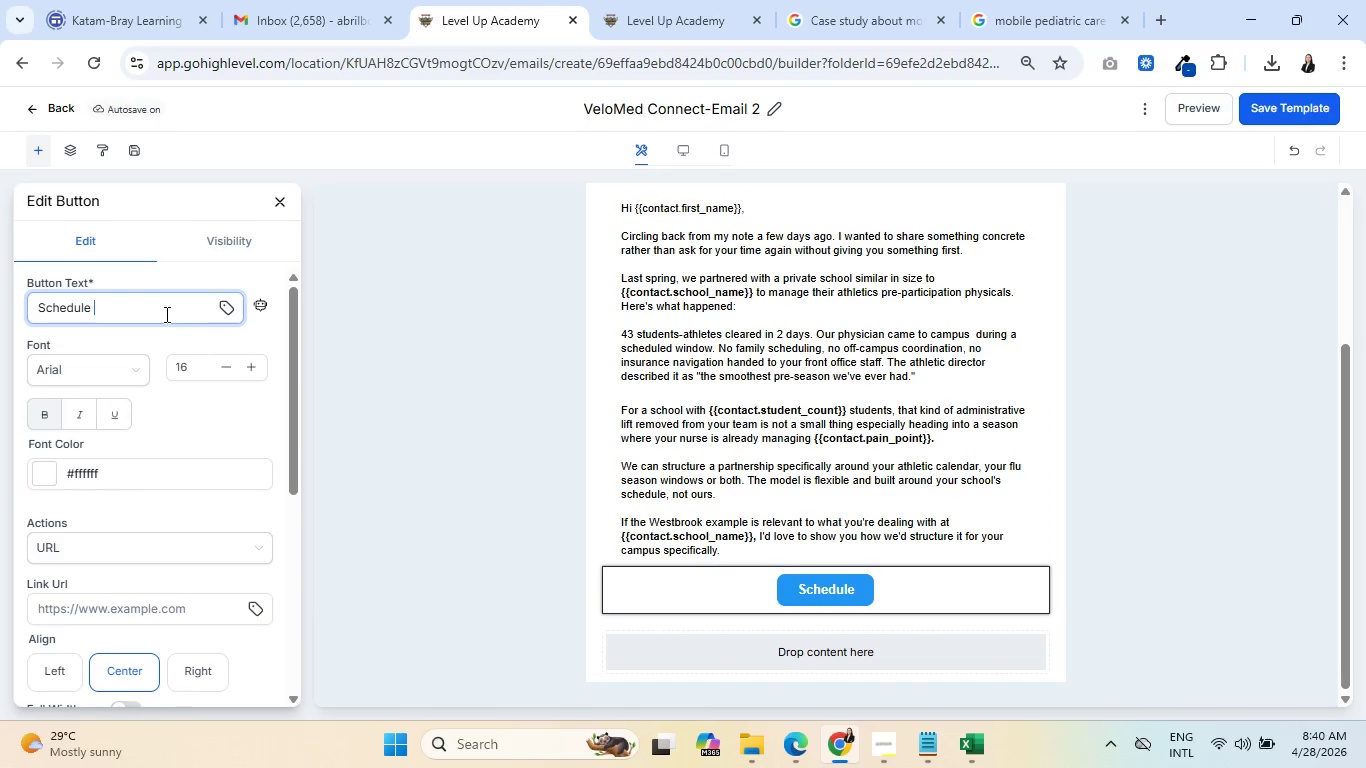 
wait(12.81)
 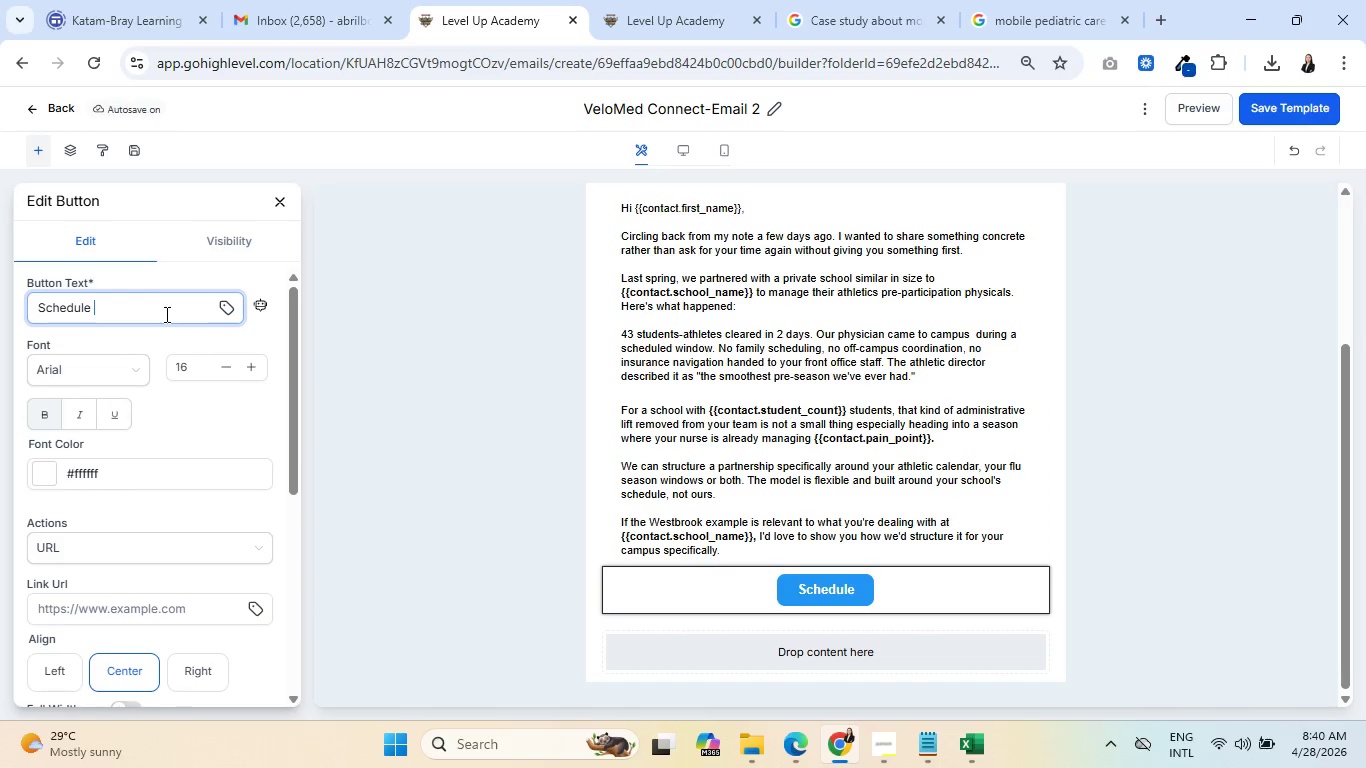 
type(a 15-Minute Call)
 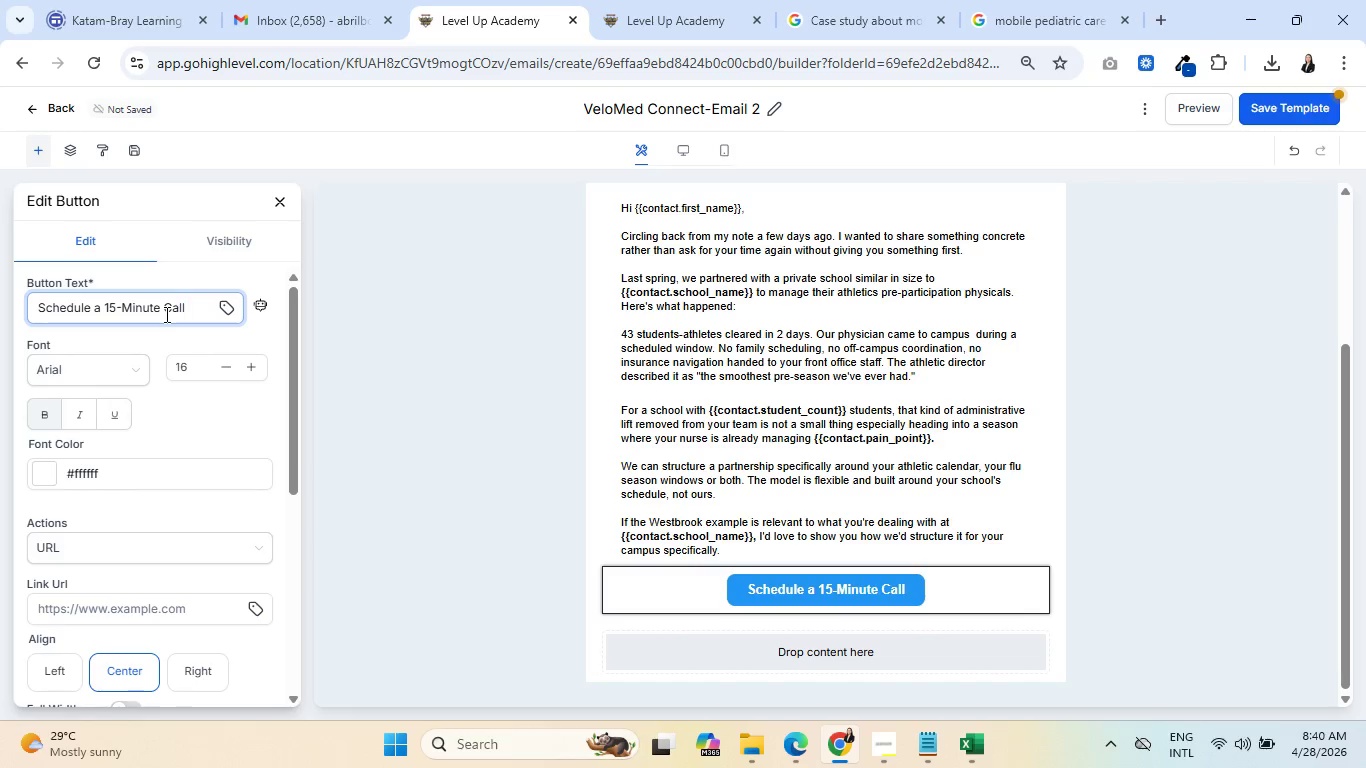 
left_click([280, 201])
 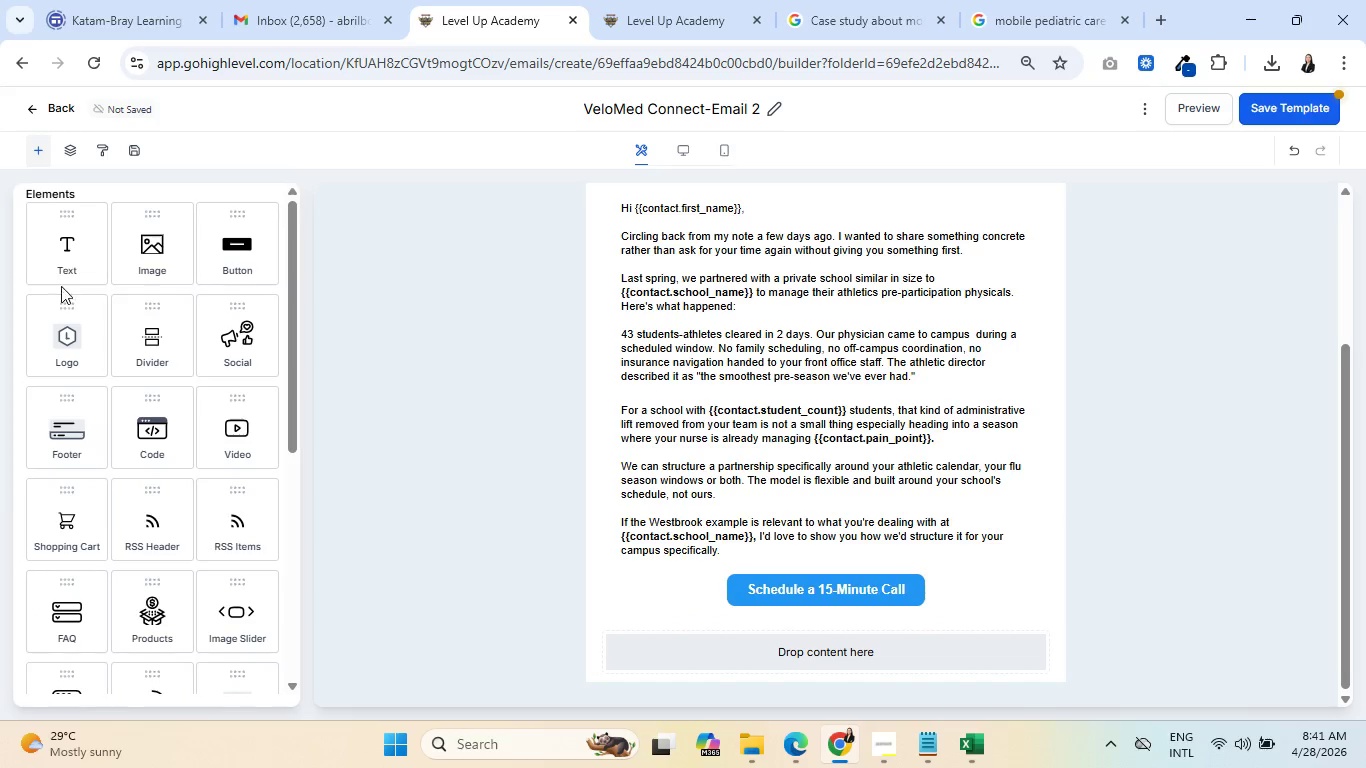 
left_click_drag(start_coordinate=[68, 256], to_coordinate=[801, 686])
 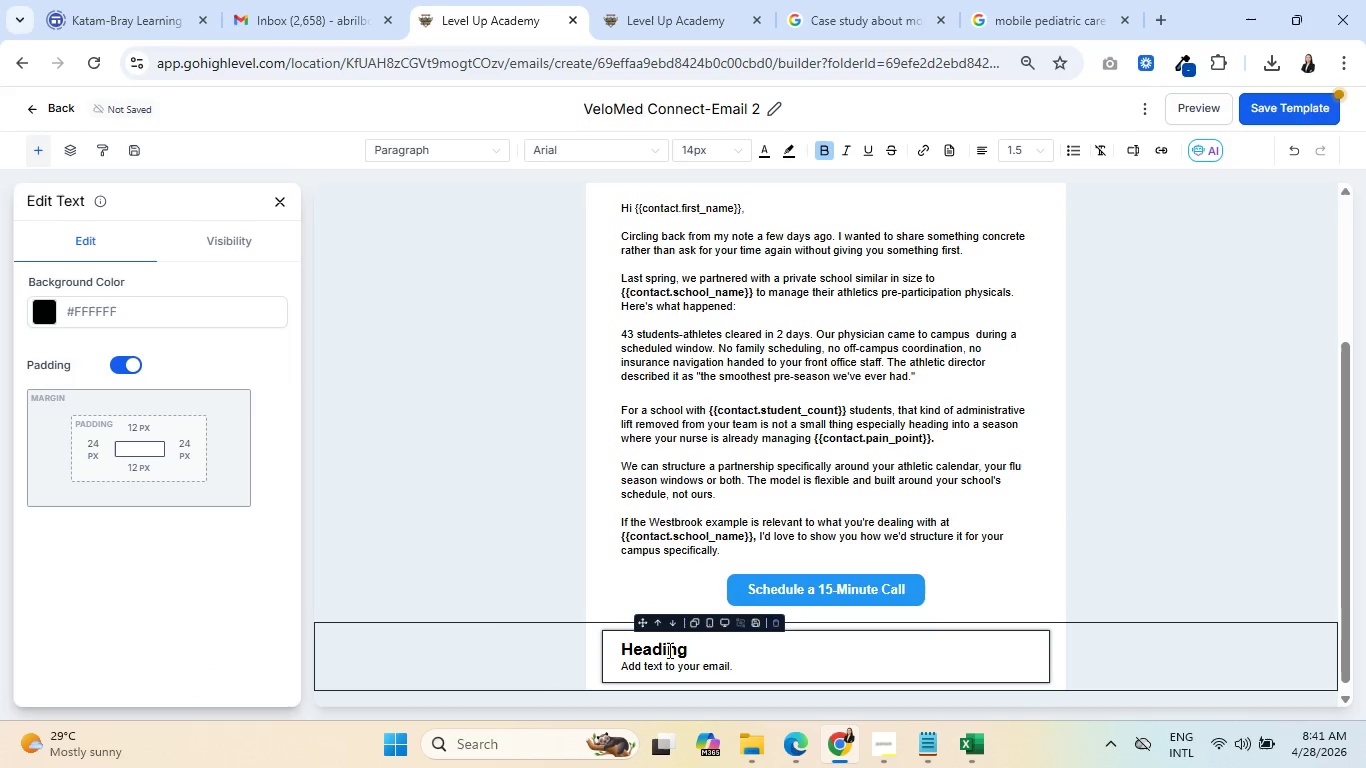 
double_click([664, 645])
 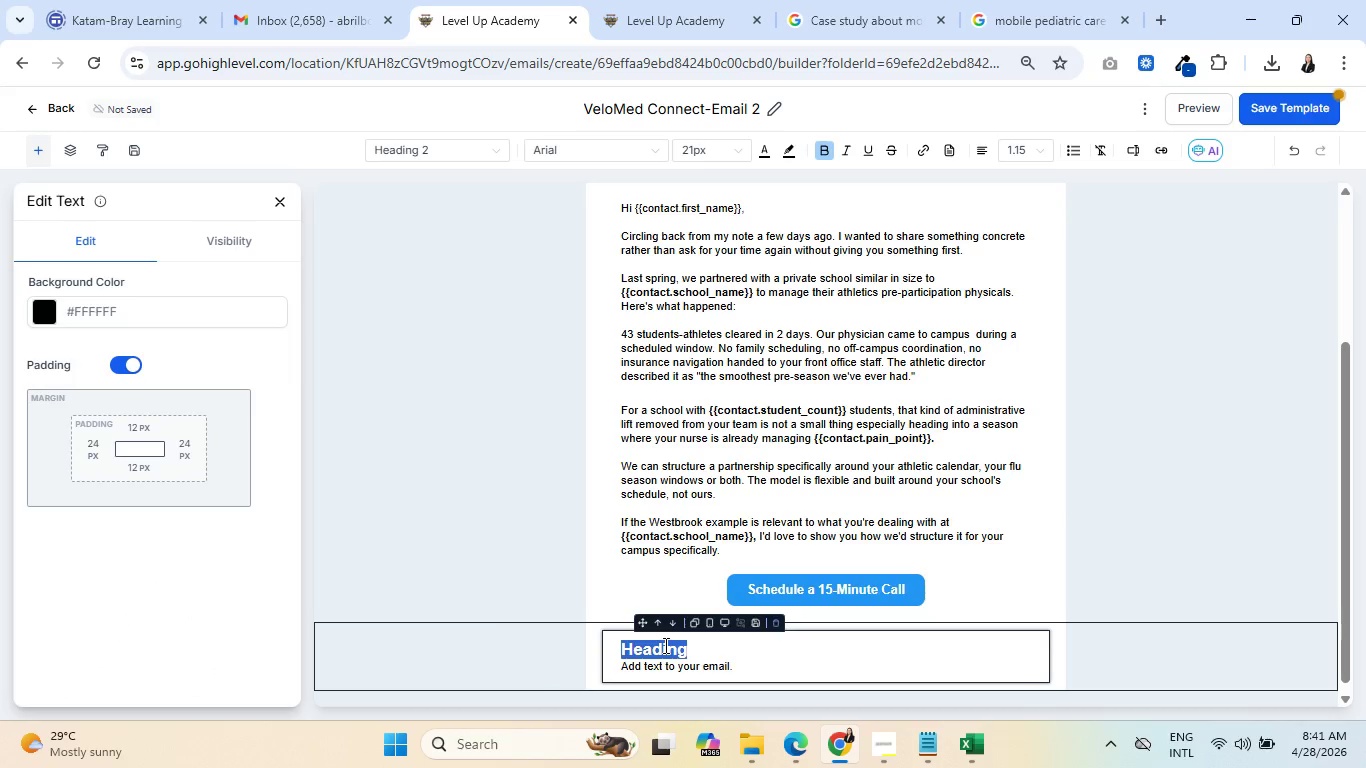 
key(Backspace)
 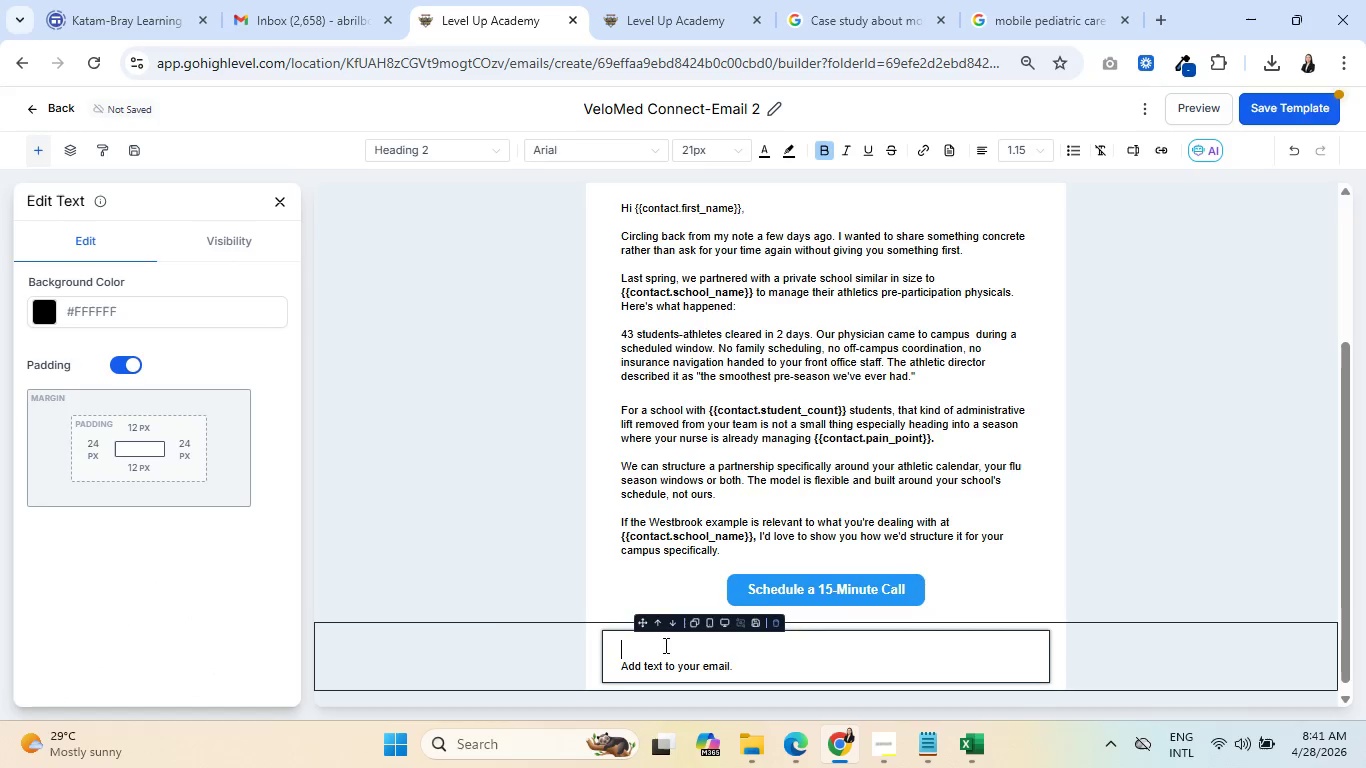 
key(Delete)
 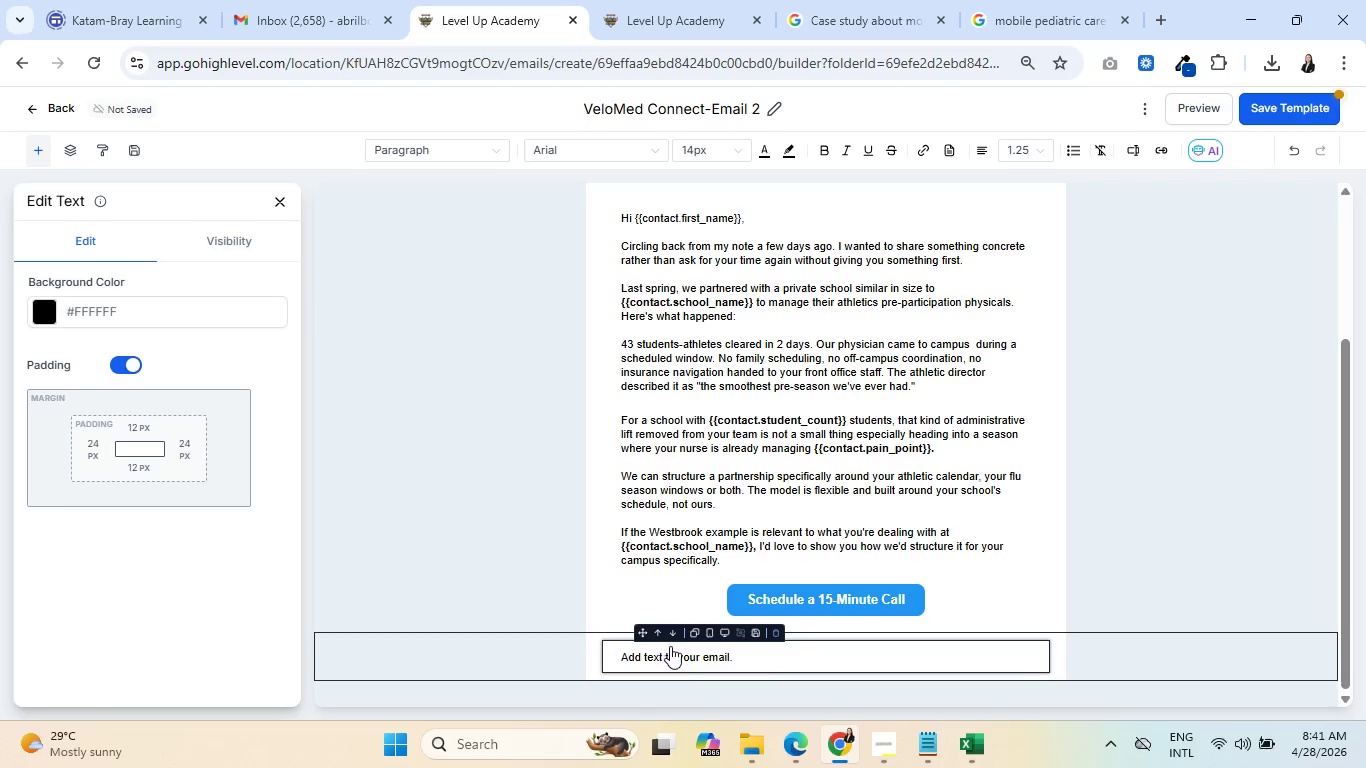 
double_click([673, 650])
 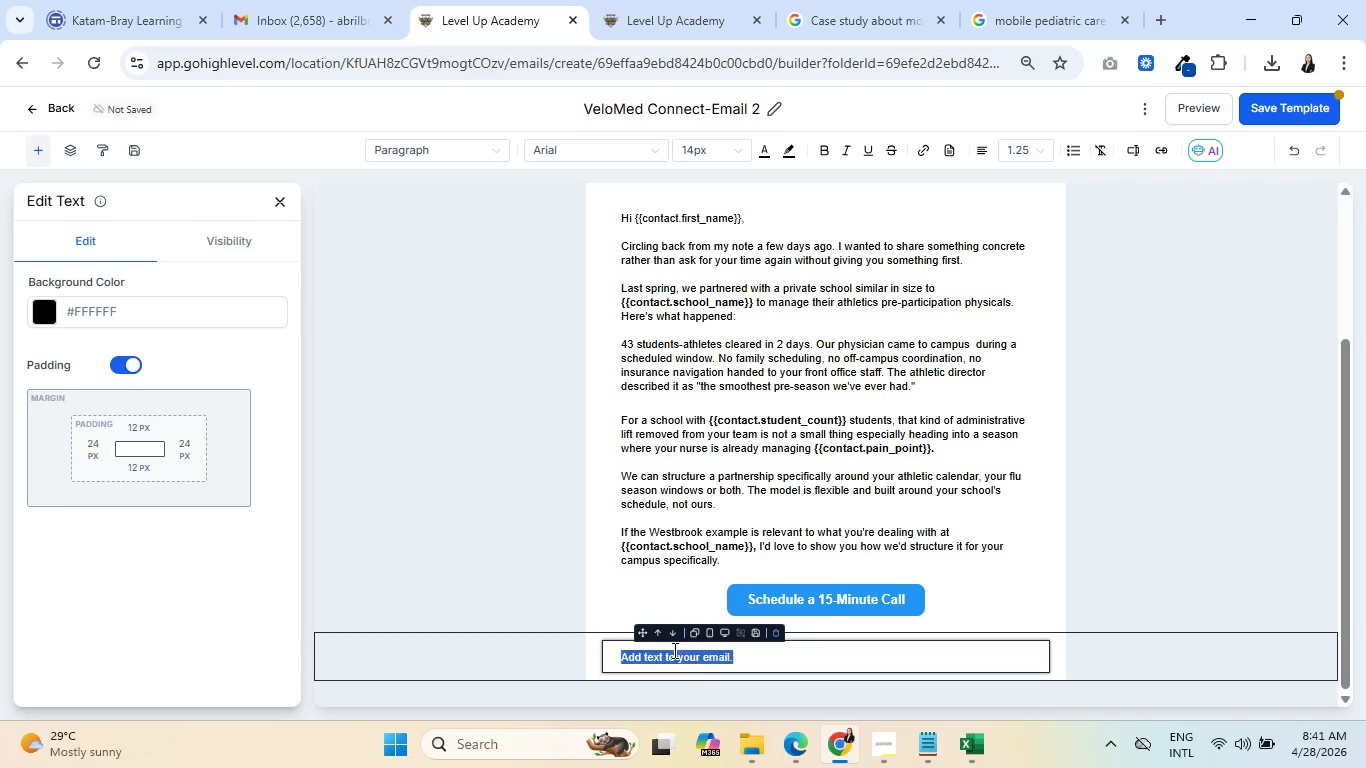 
triple_click([673, 650])
 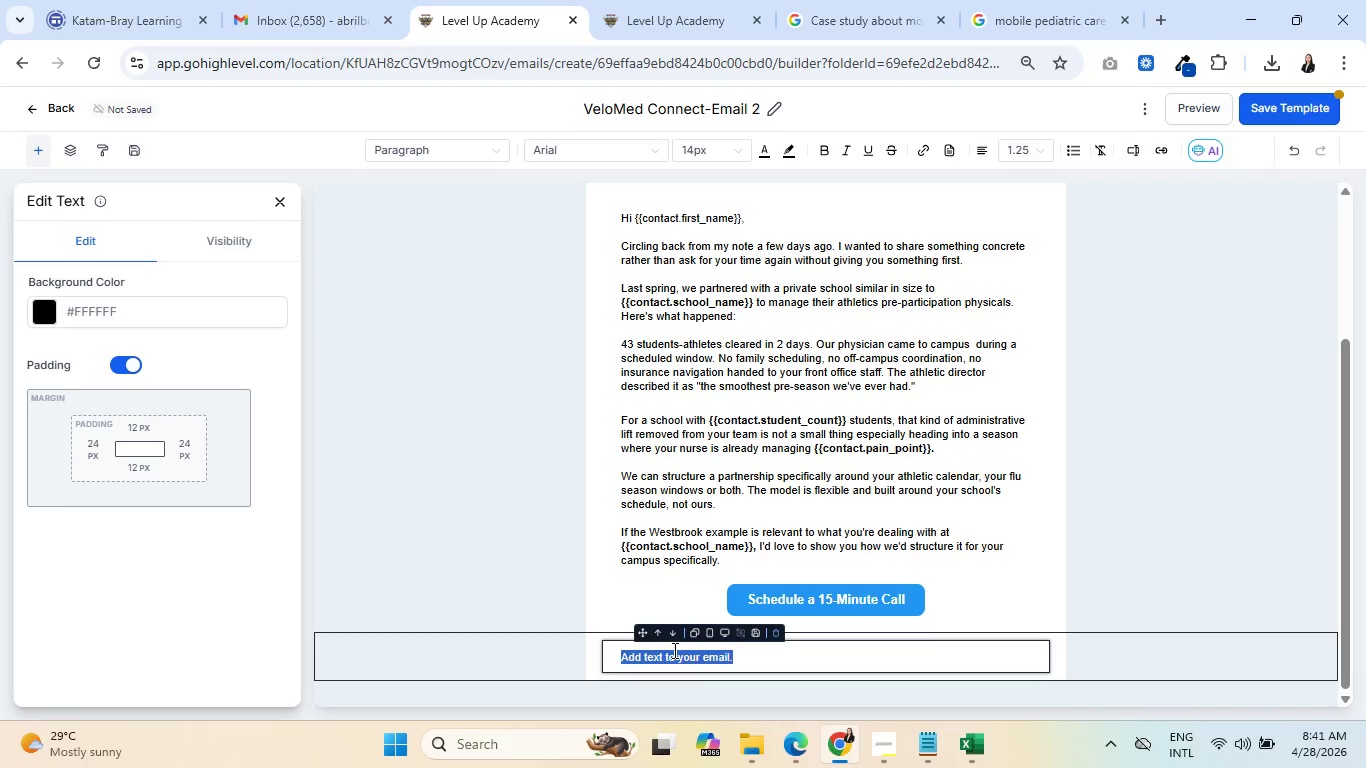 
key(Backspace)
 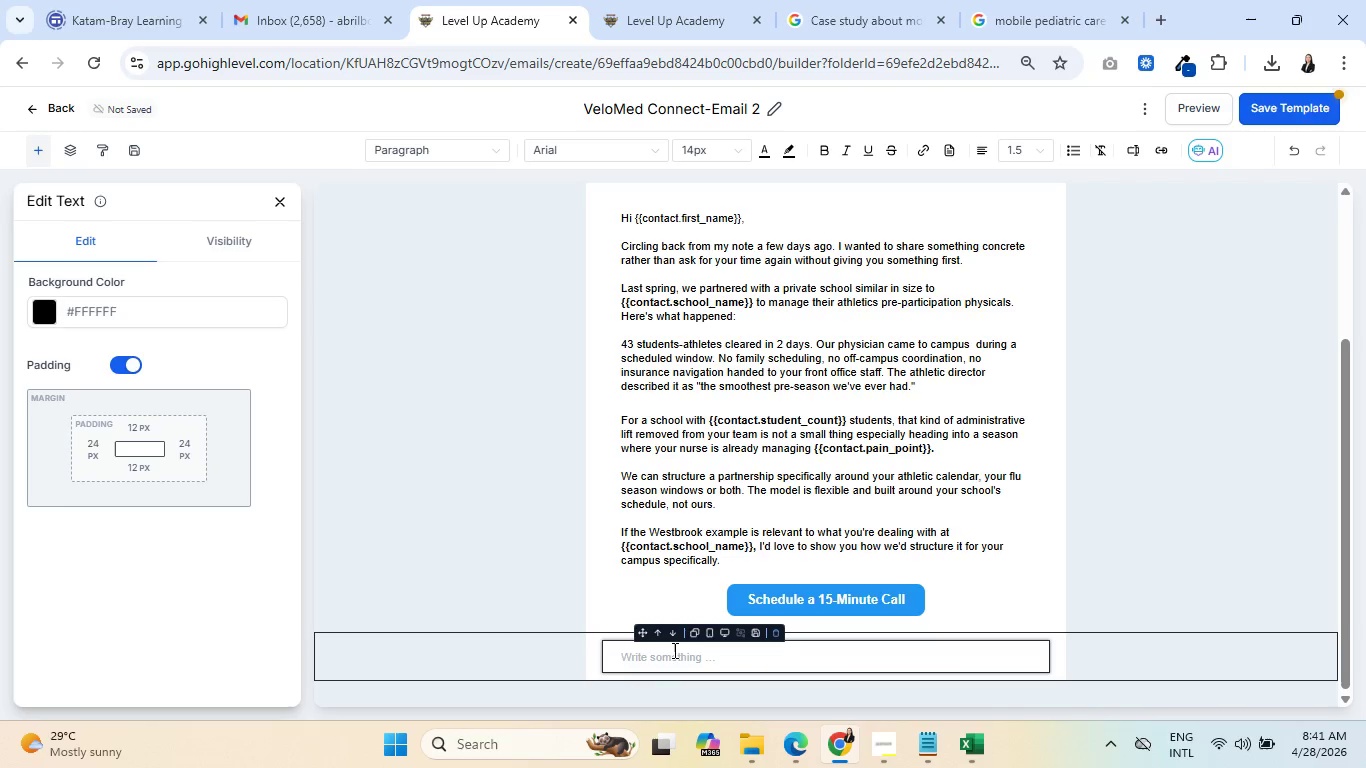 
wait(6.89)
 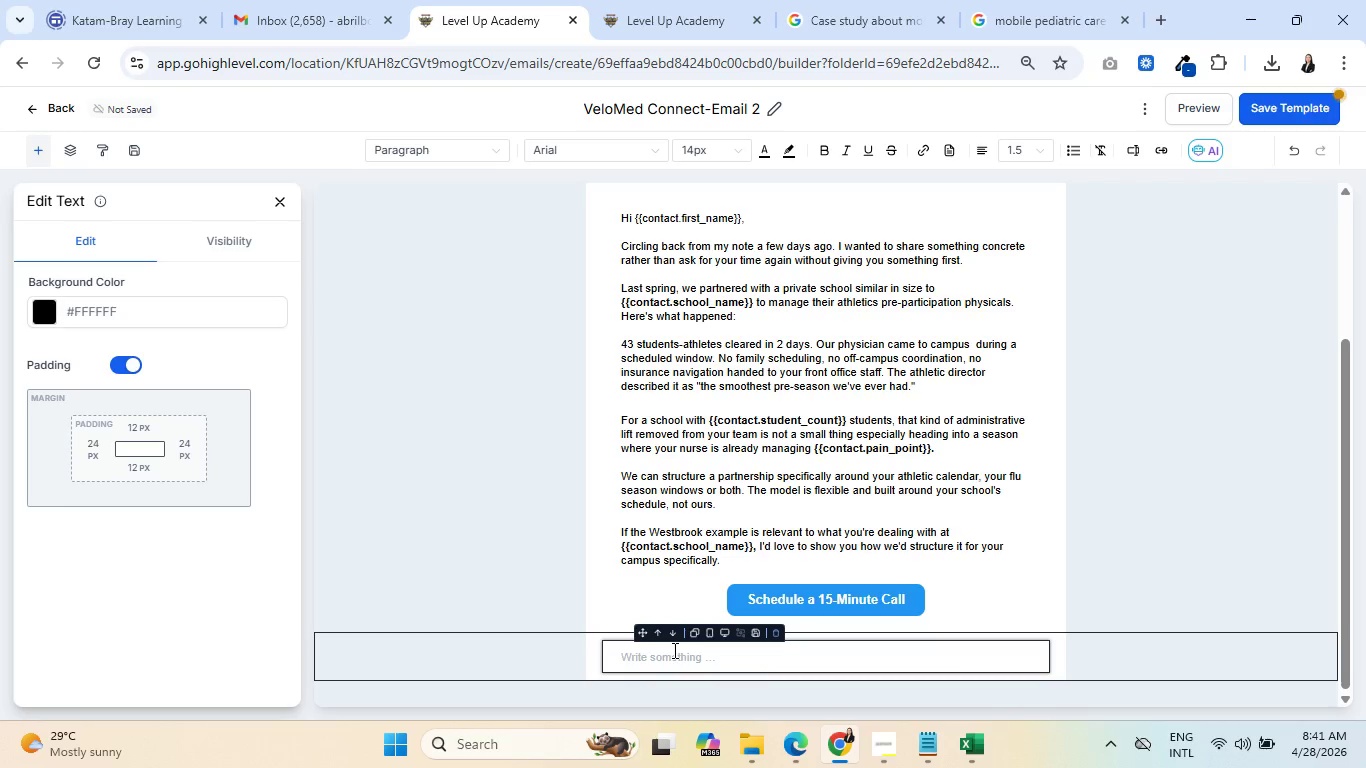 
type(Dr. Kelly Clarkson)
 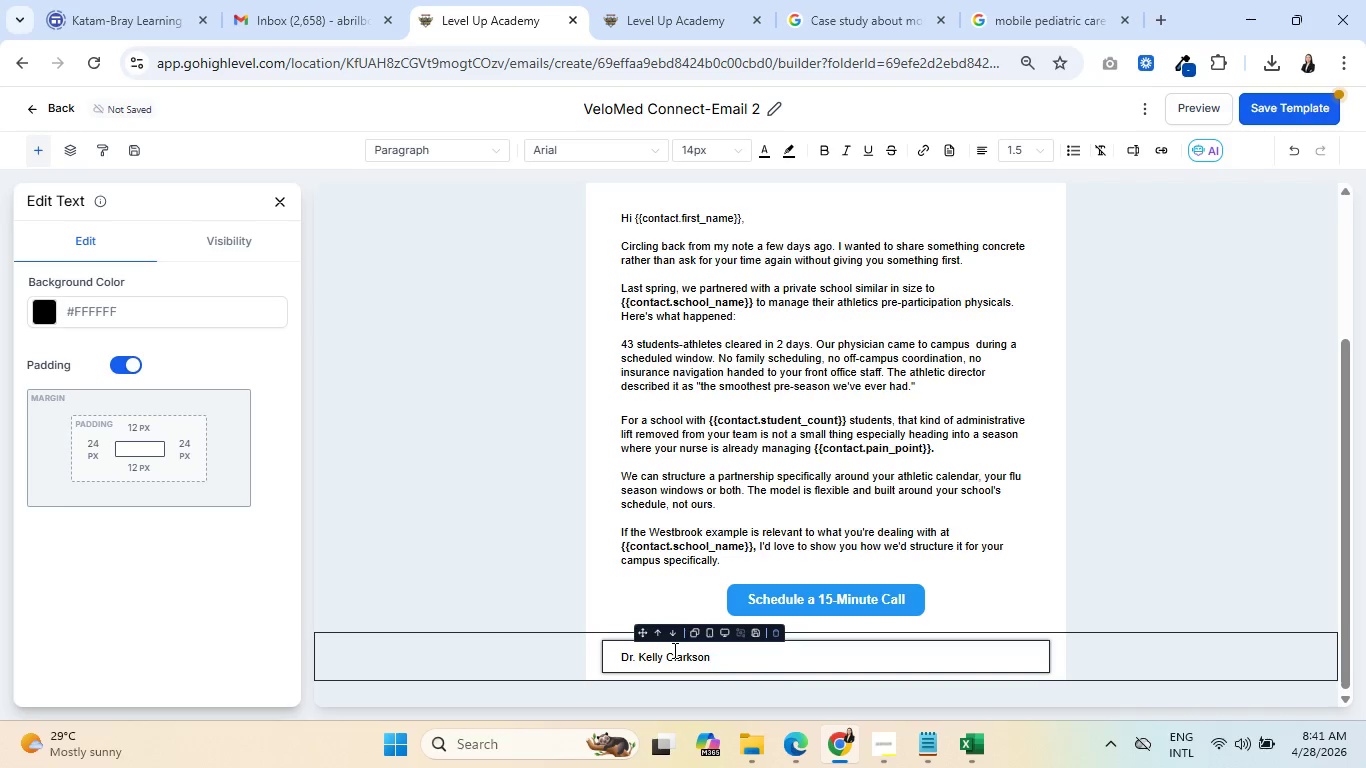 
key(Enter)
 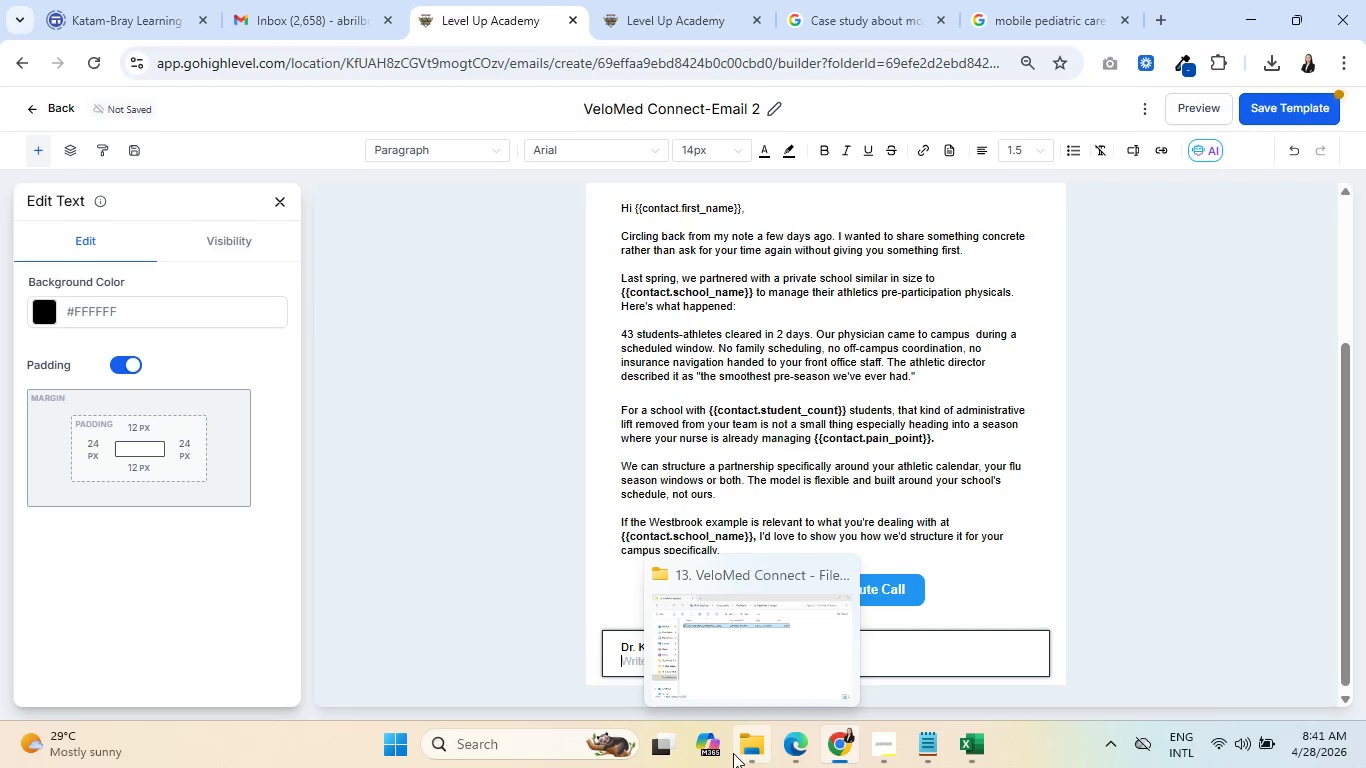 
wait(9.61)
 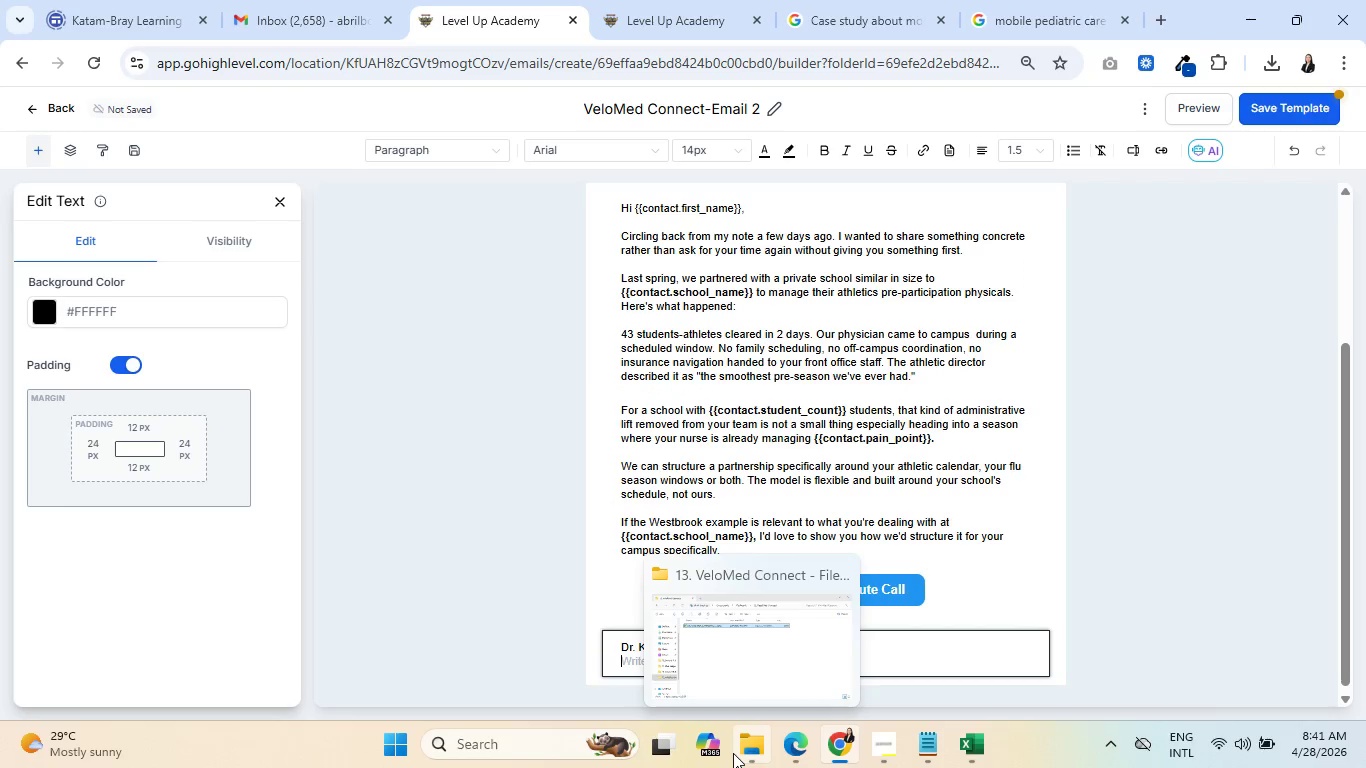 
type(VeloMed Cnnect)
 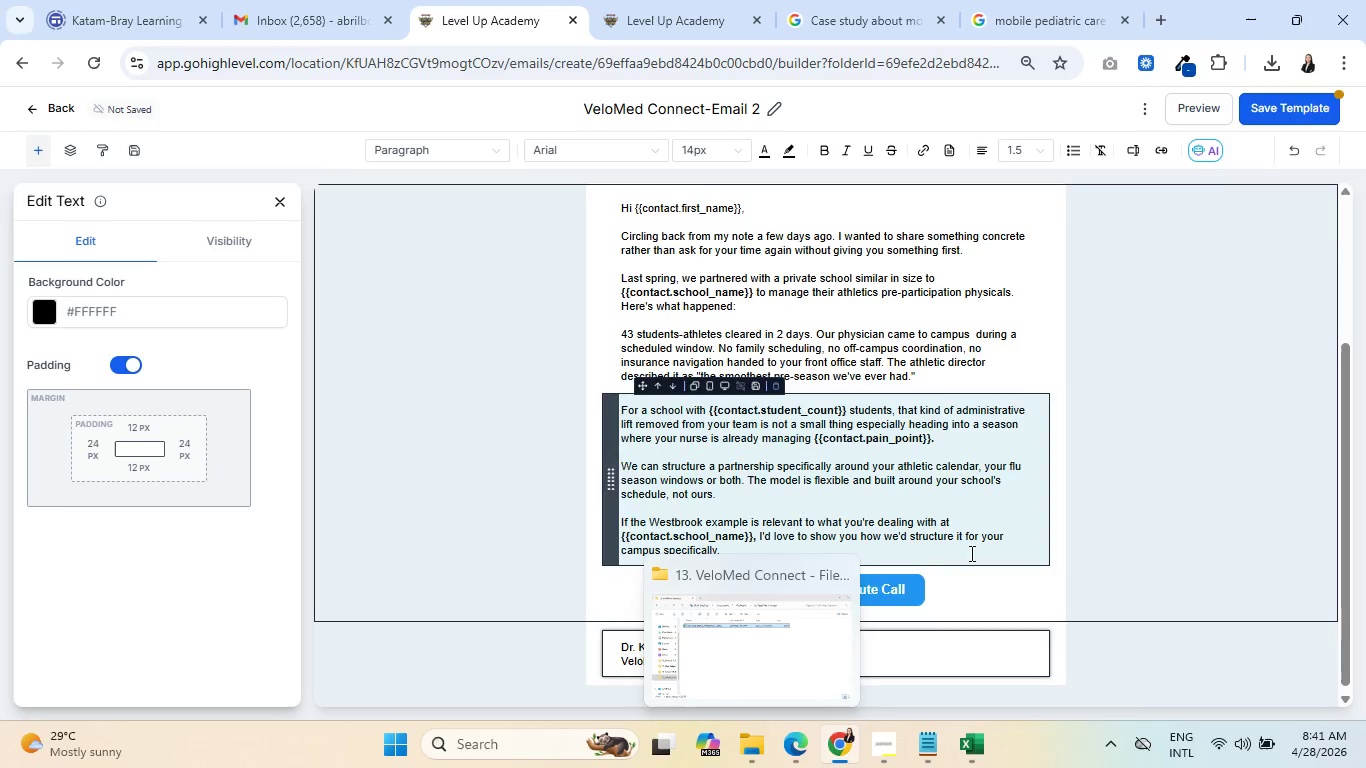 
left_click([978, 571])
 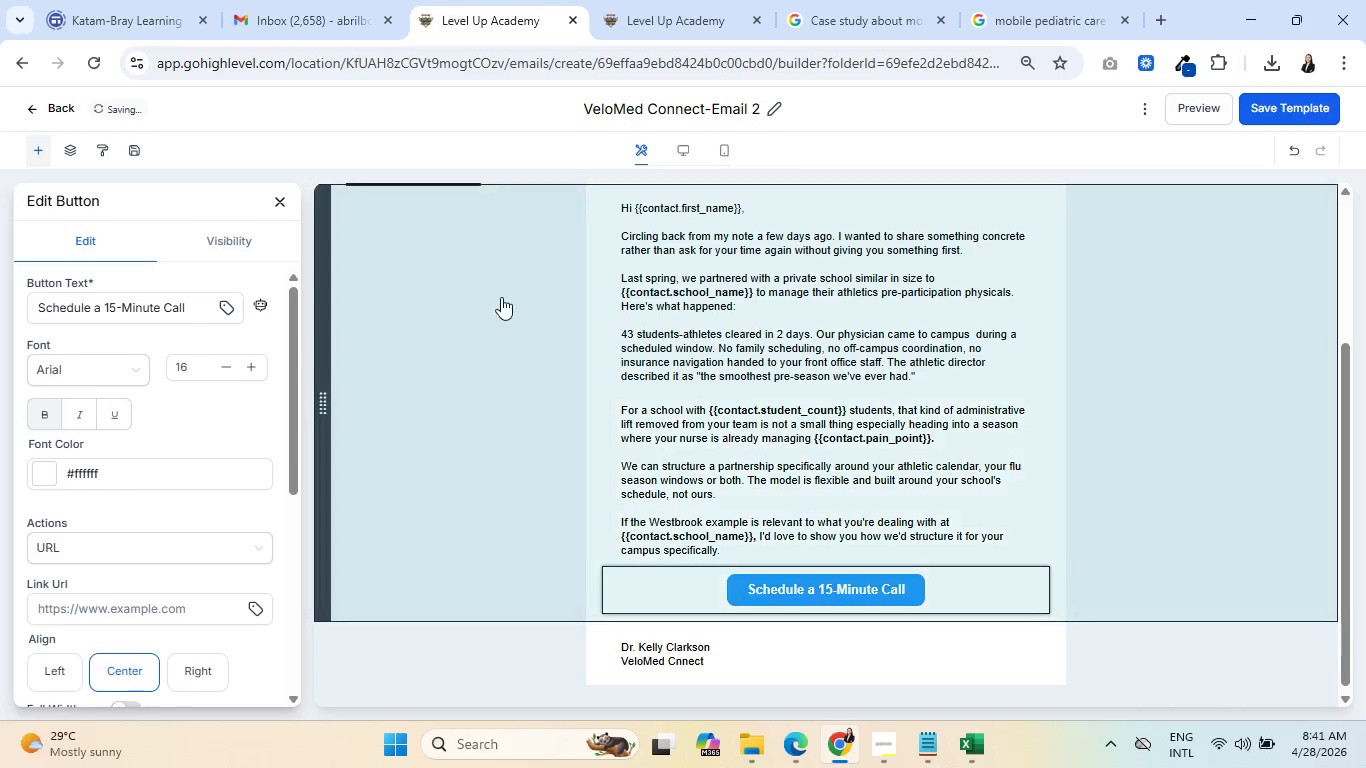 
wait(5.48)
 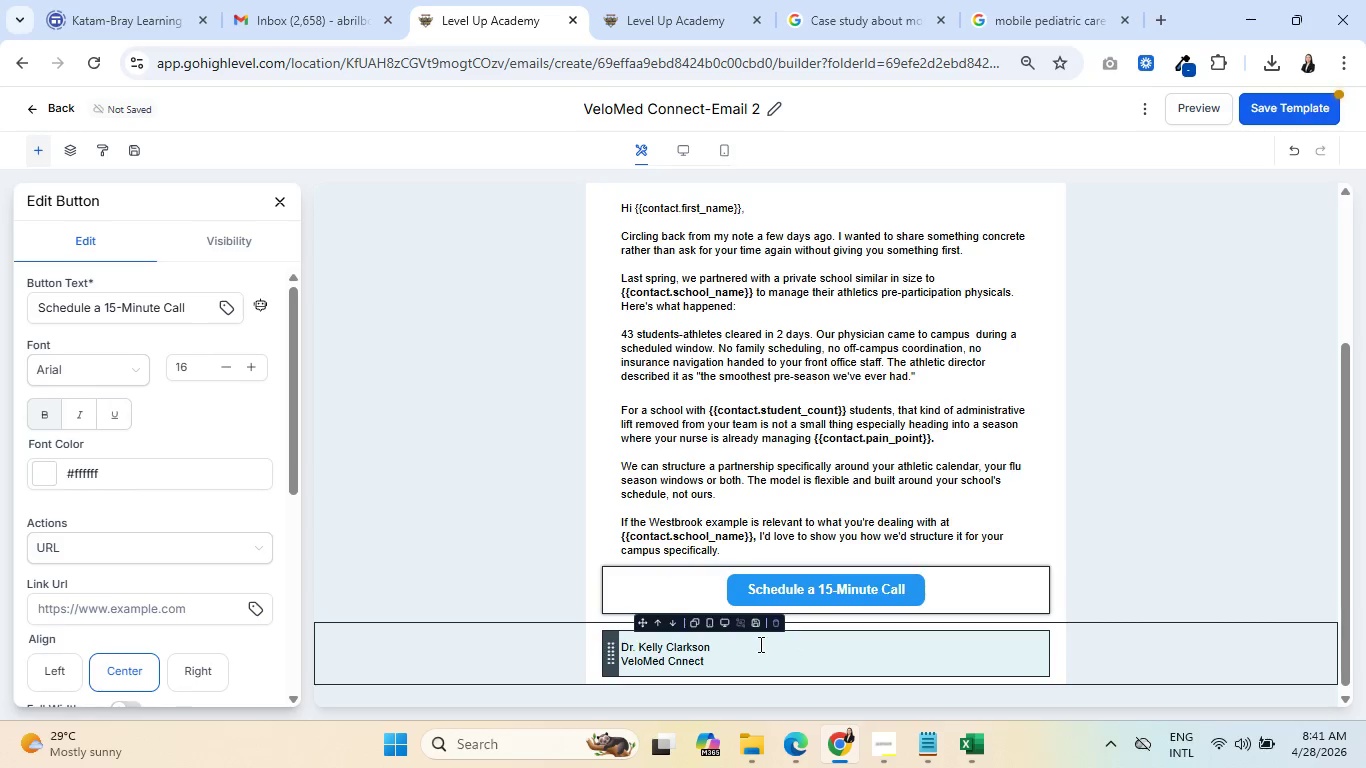 
left_click([280, 198])
 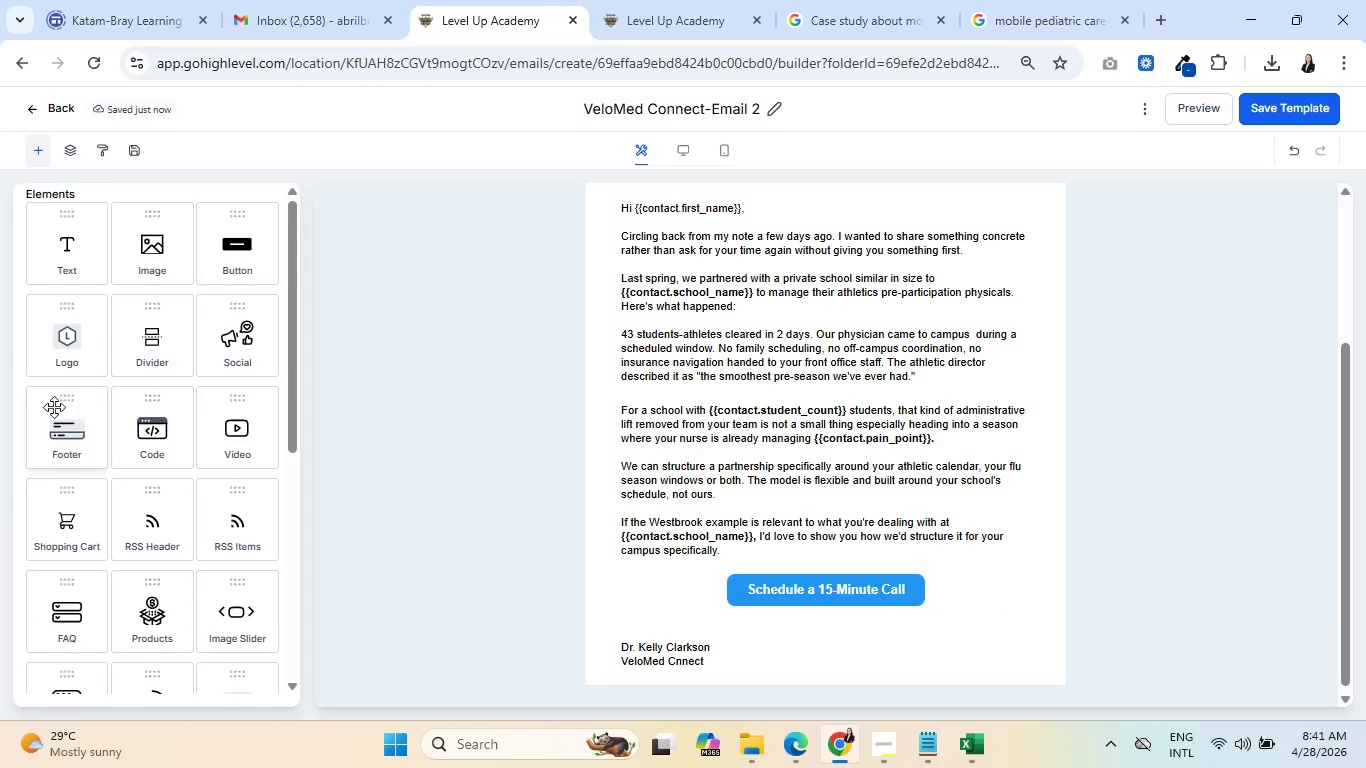 
left_click_drag(start_coordinate=[66, 433], to_coordinate=[632, 683])
 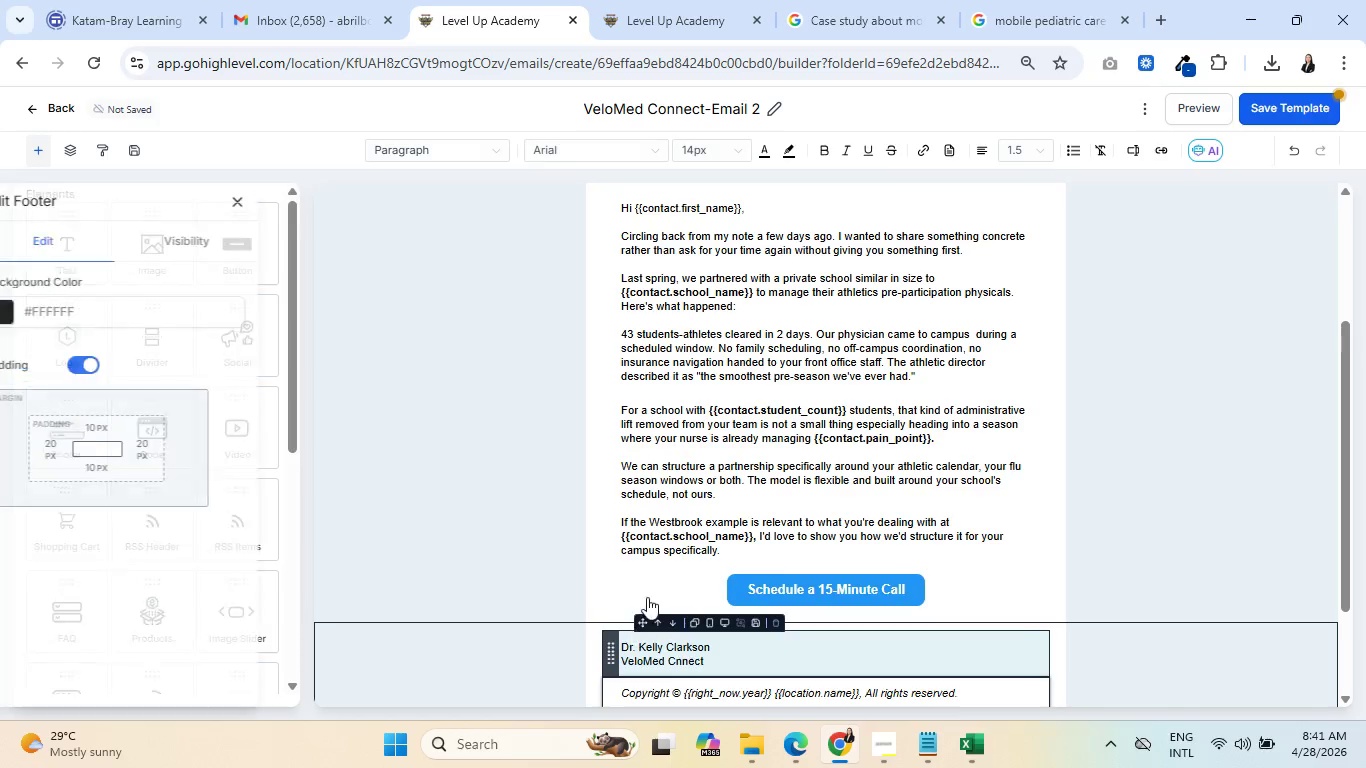 
scroll: coordinate [808, 493], scroll_direction: down, amount: 6.0
 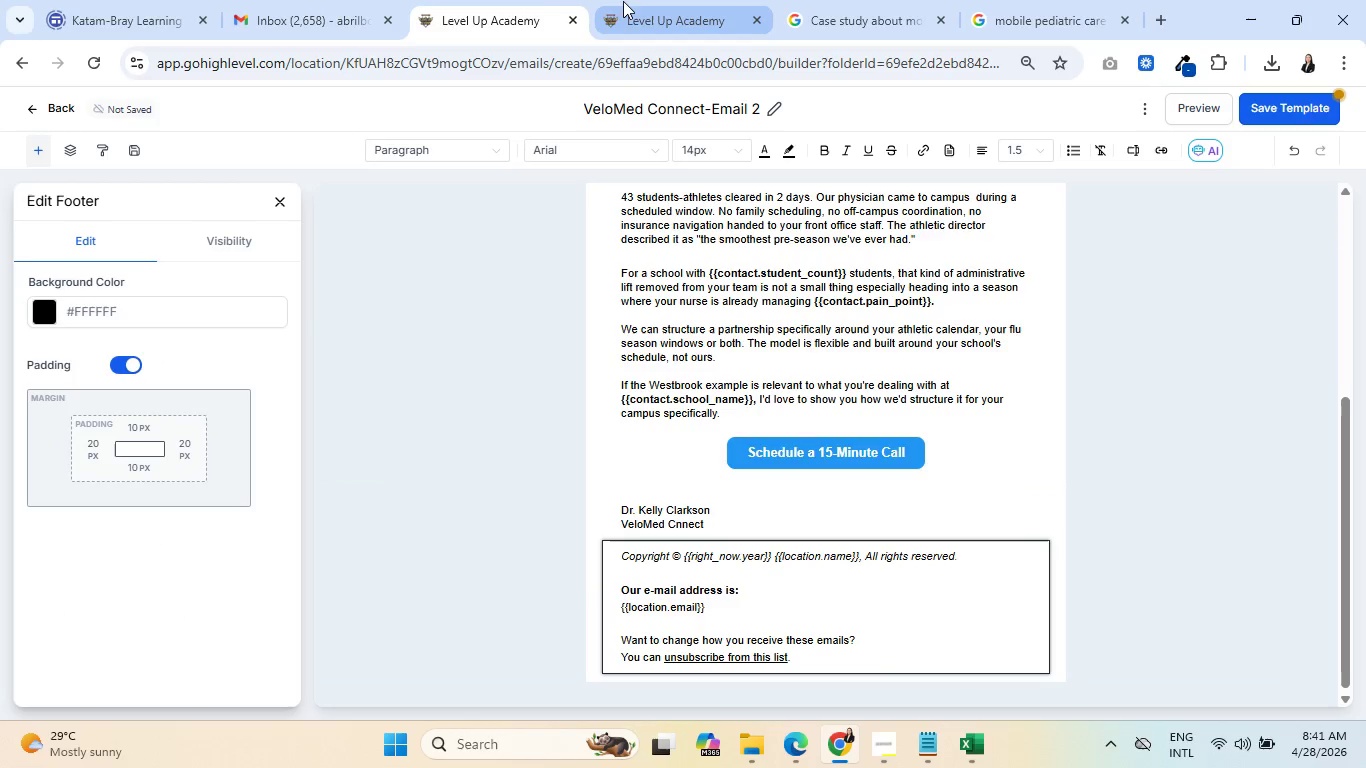 
left_click([657, 1])
 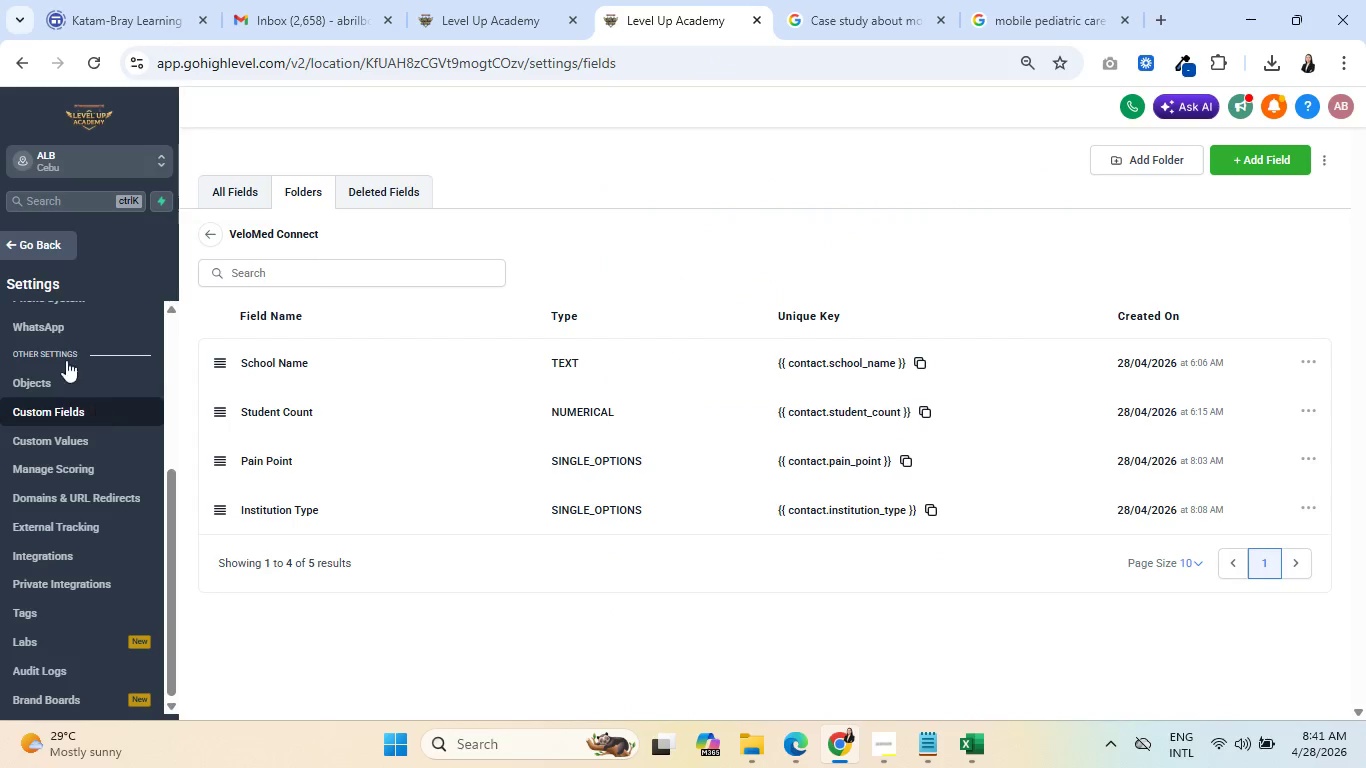 
left_click([38, 239])
 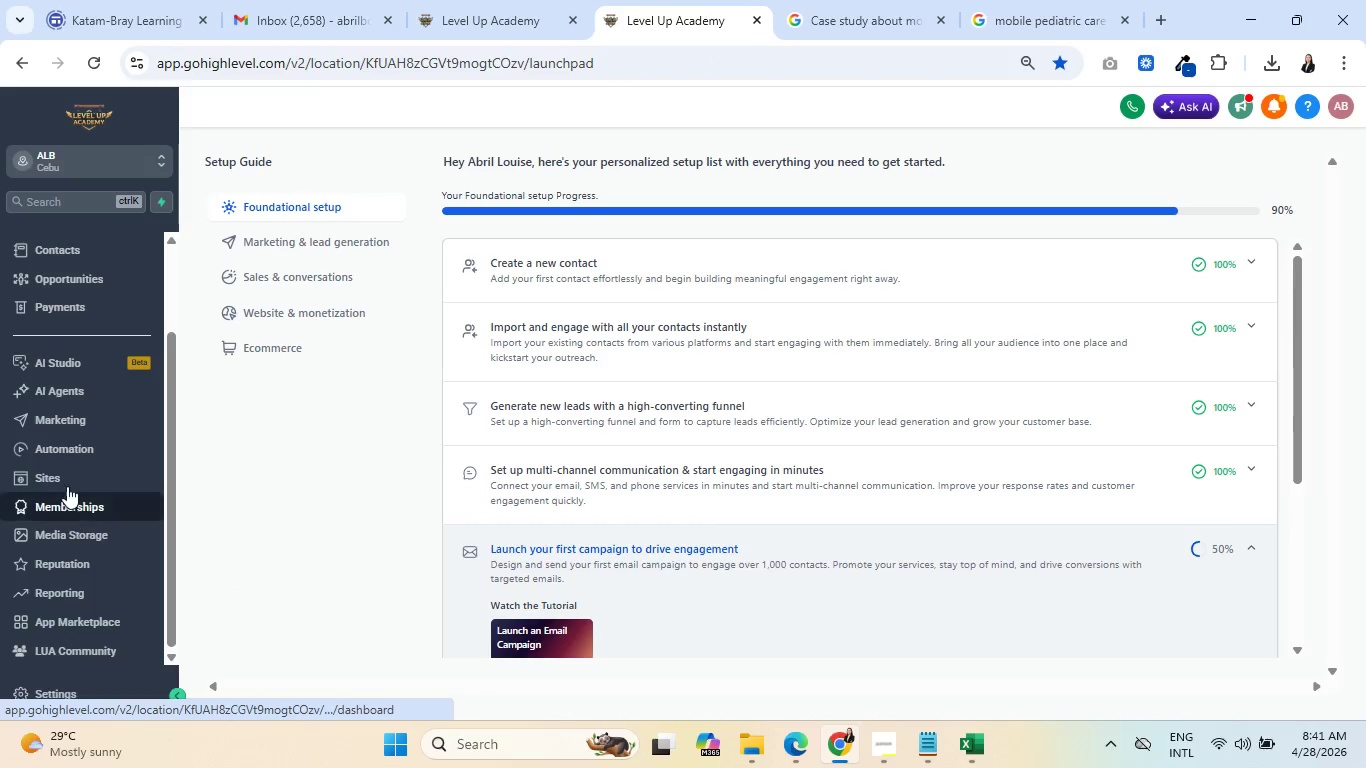 
left_click([63, 416])
 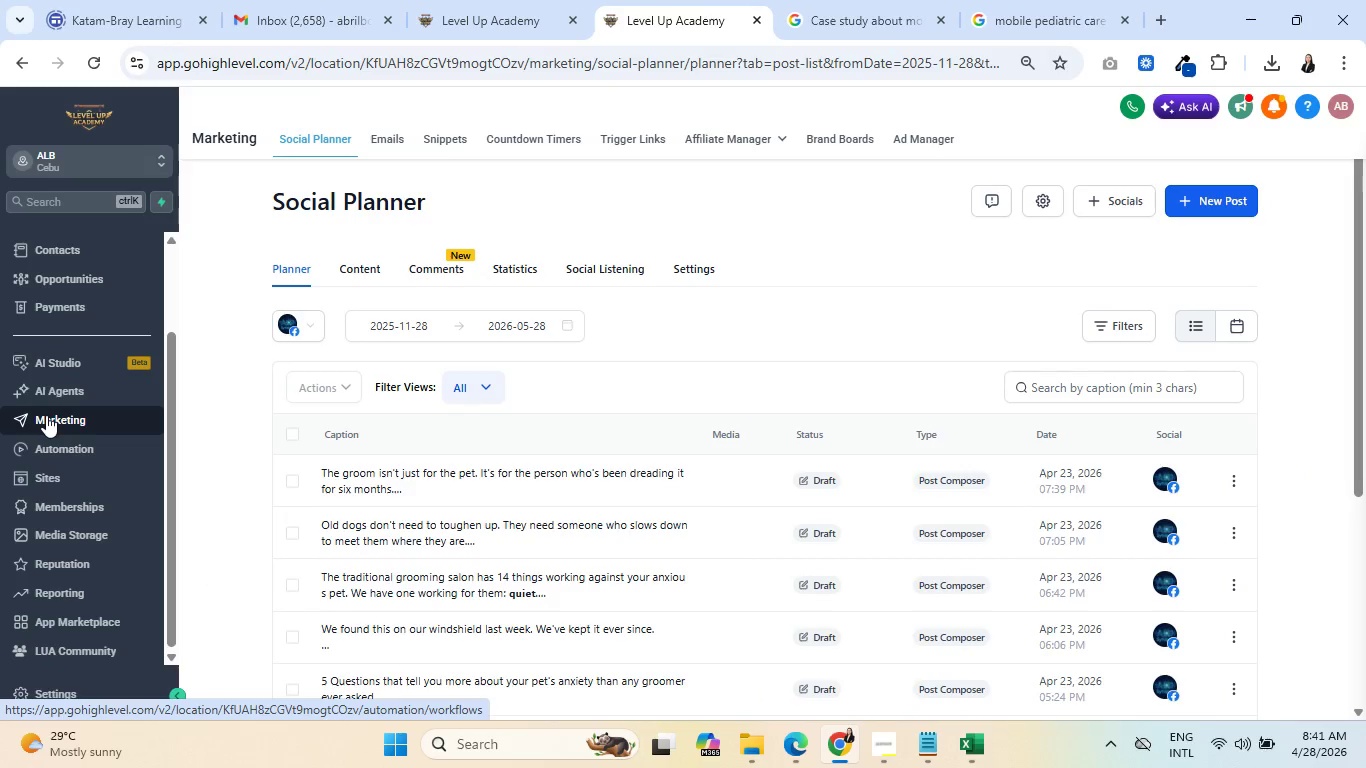 
wait(5.97)
 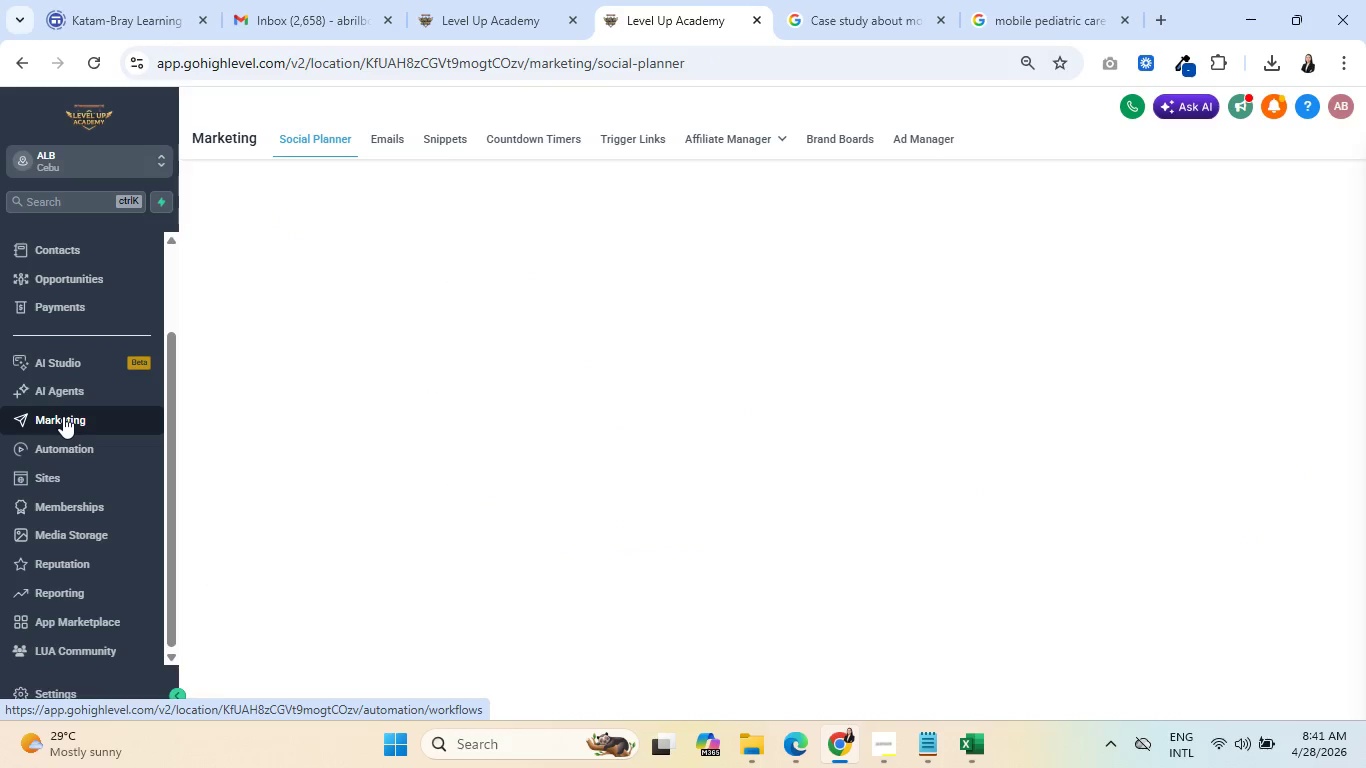 
left_click([395, 139])
 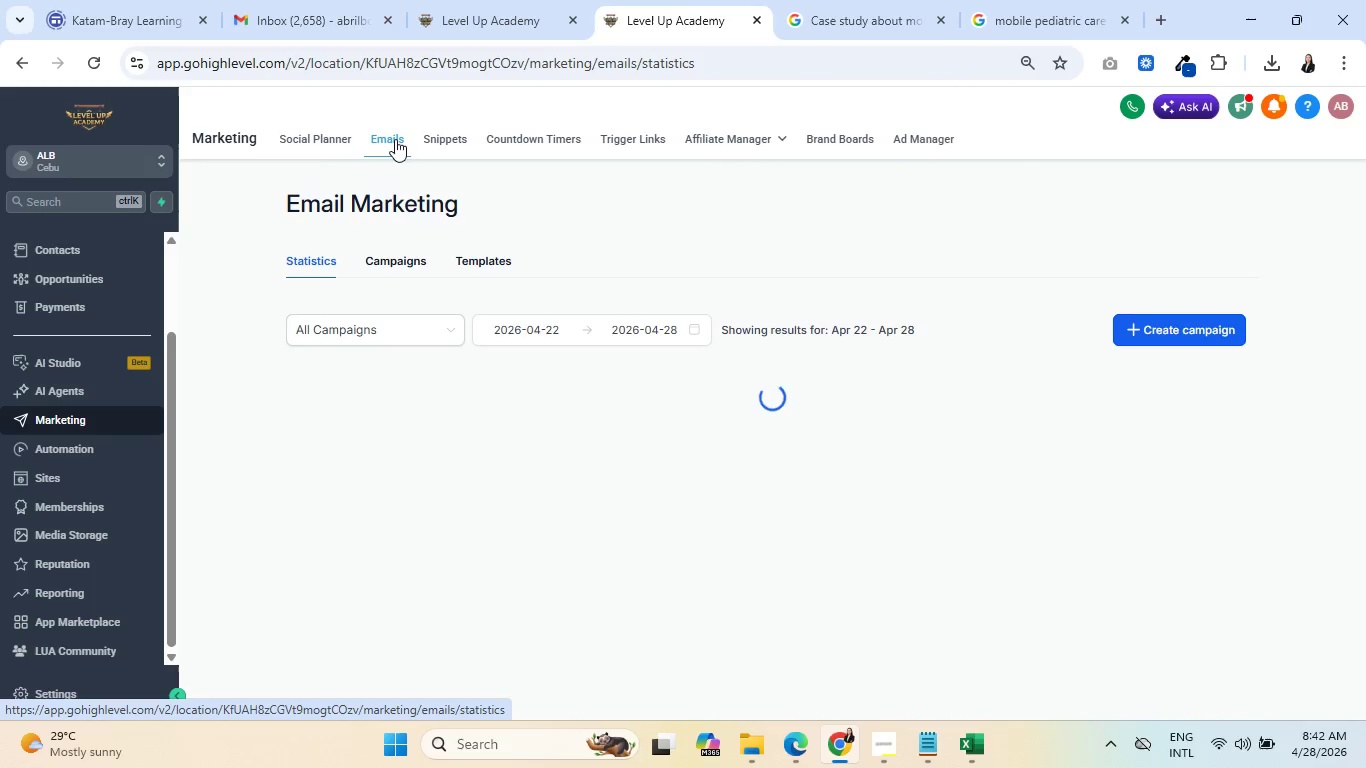 
left_click([486, 257])
 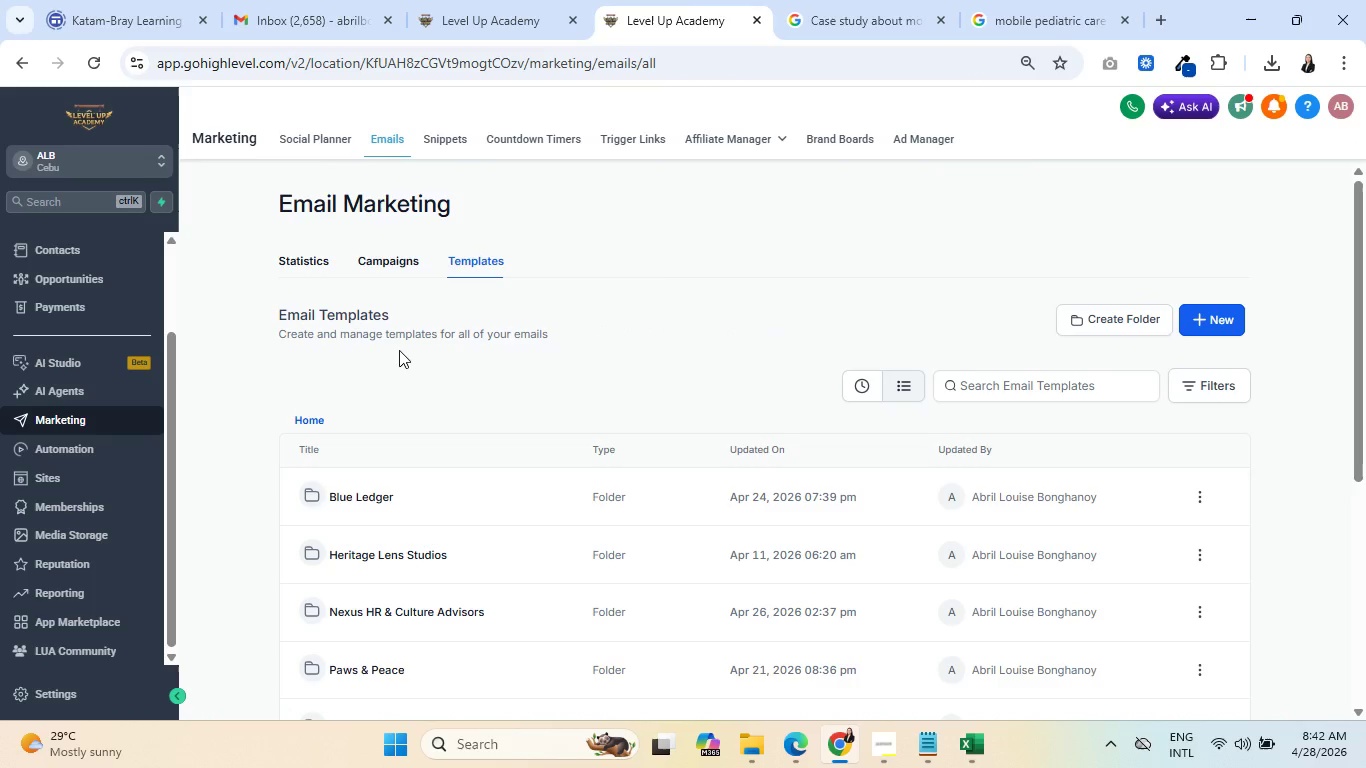 
scroll: coordinate [422, 485], scroll_direction: down, amount: 2.0
 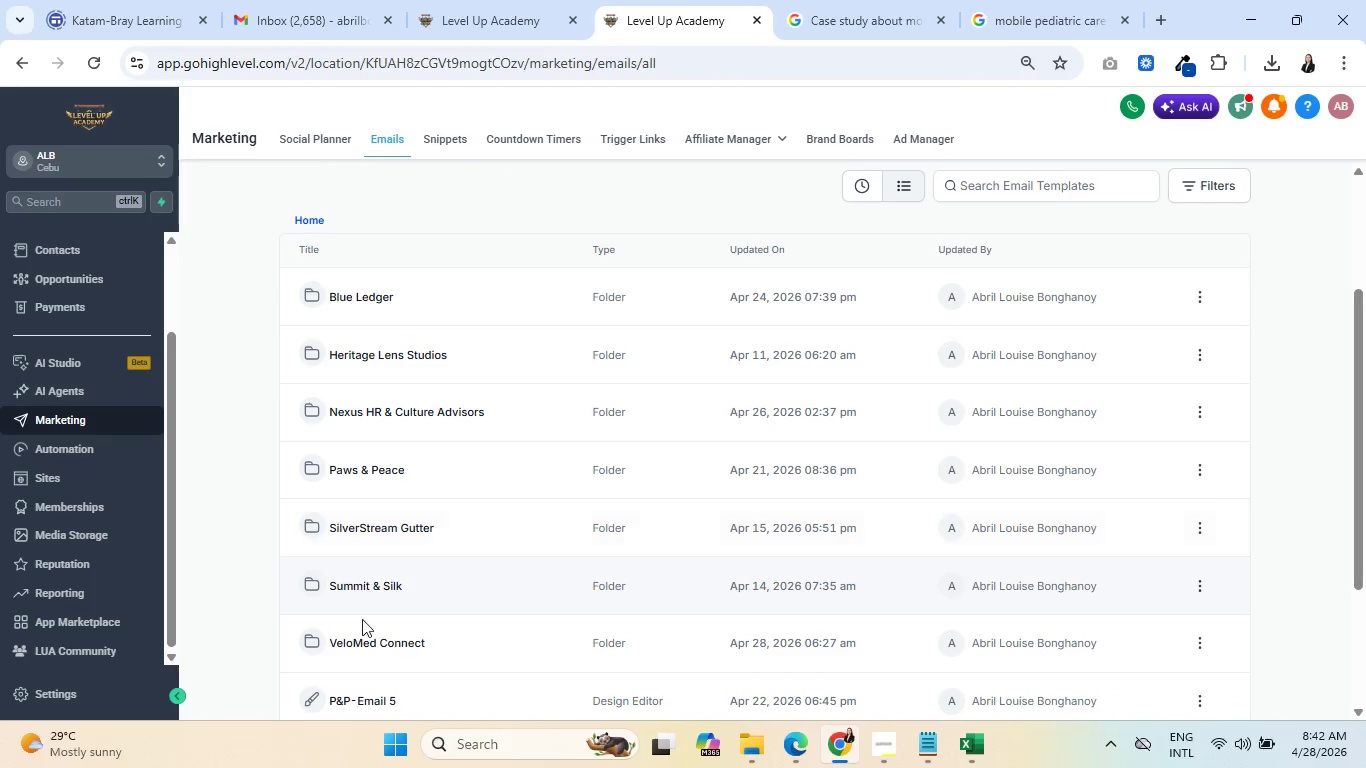 
left_click([367, 649])
 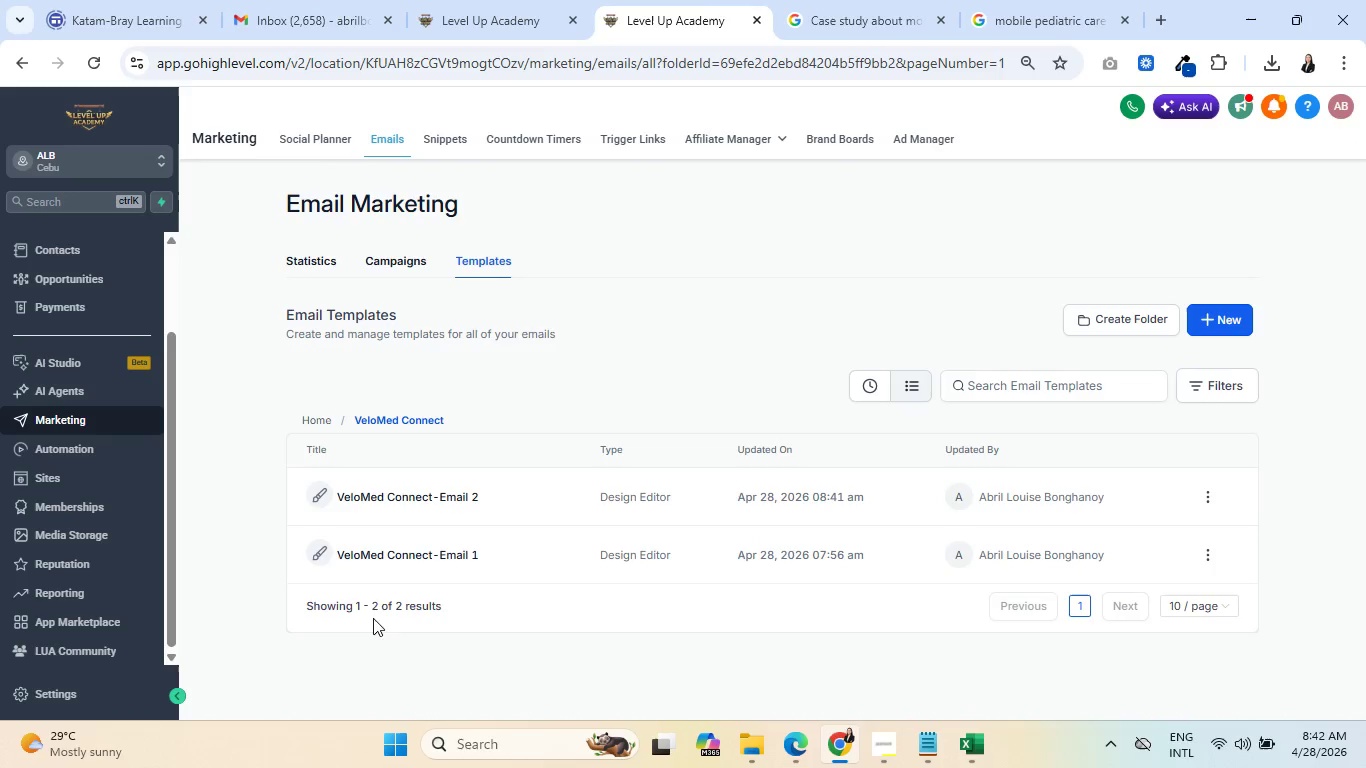 
left_click([420, 547])
 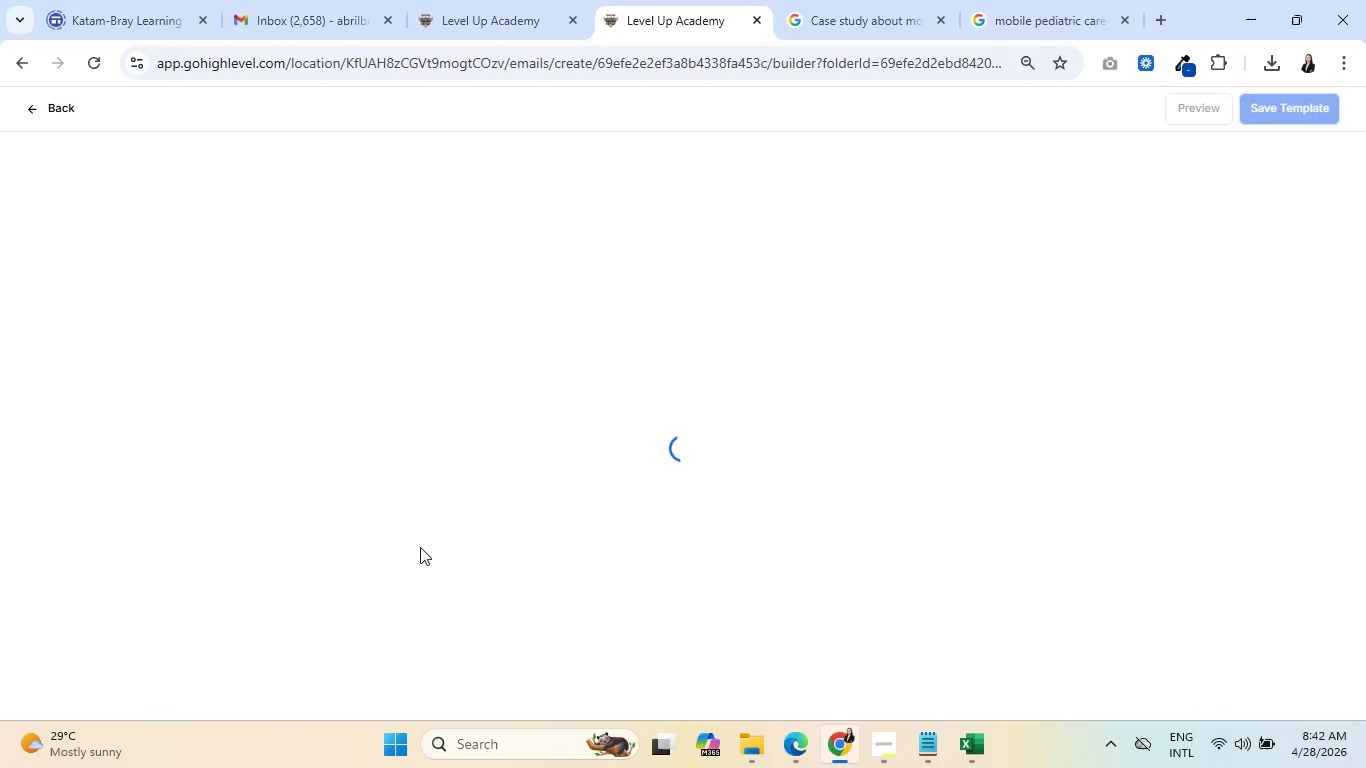 
wait(6.36)
 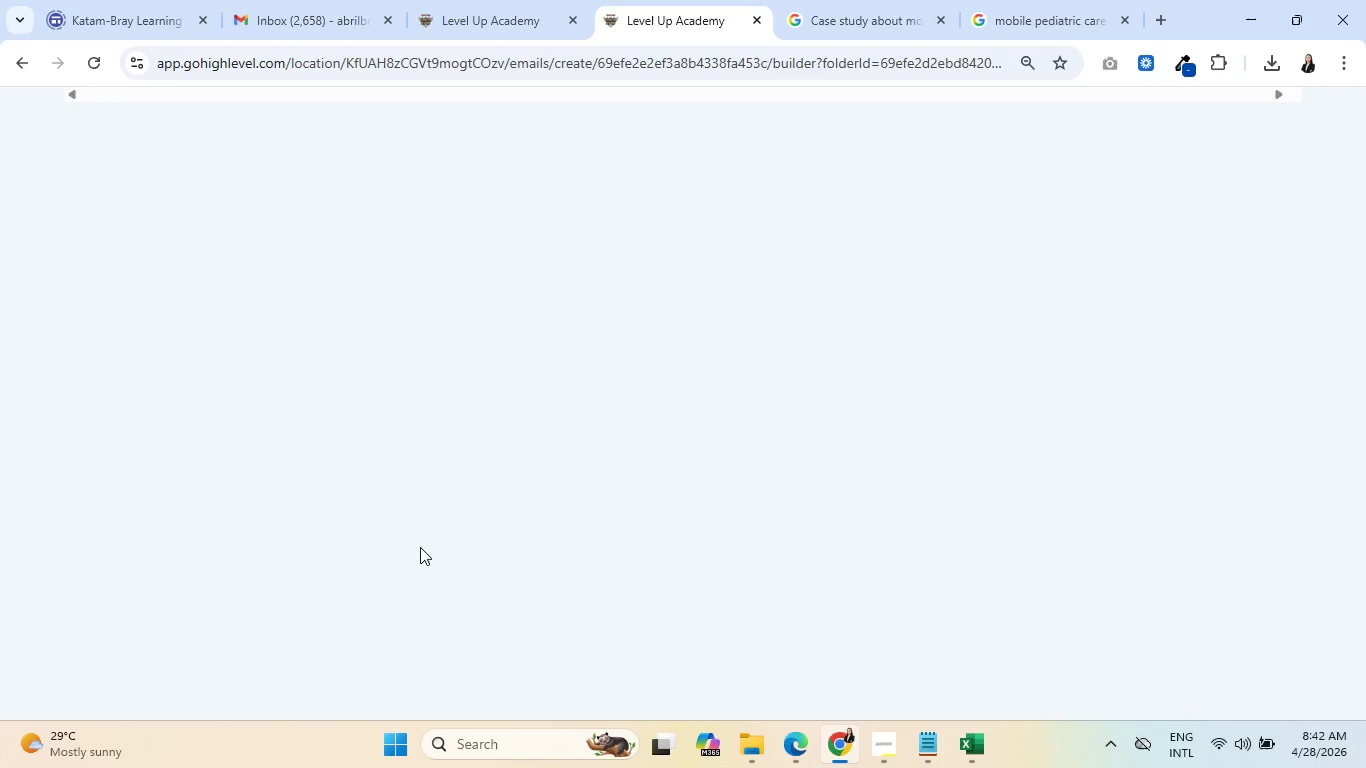 
scroll: coordinate [765, 547], scroll_direction: down, amount: 3.0
 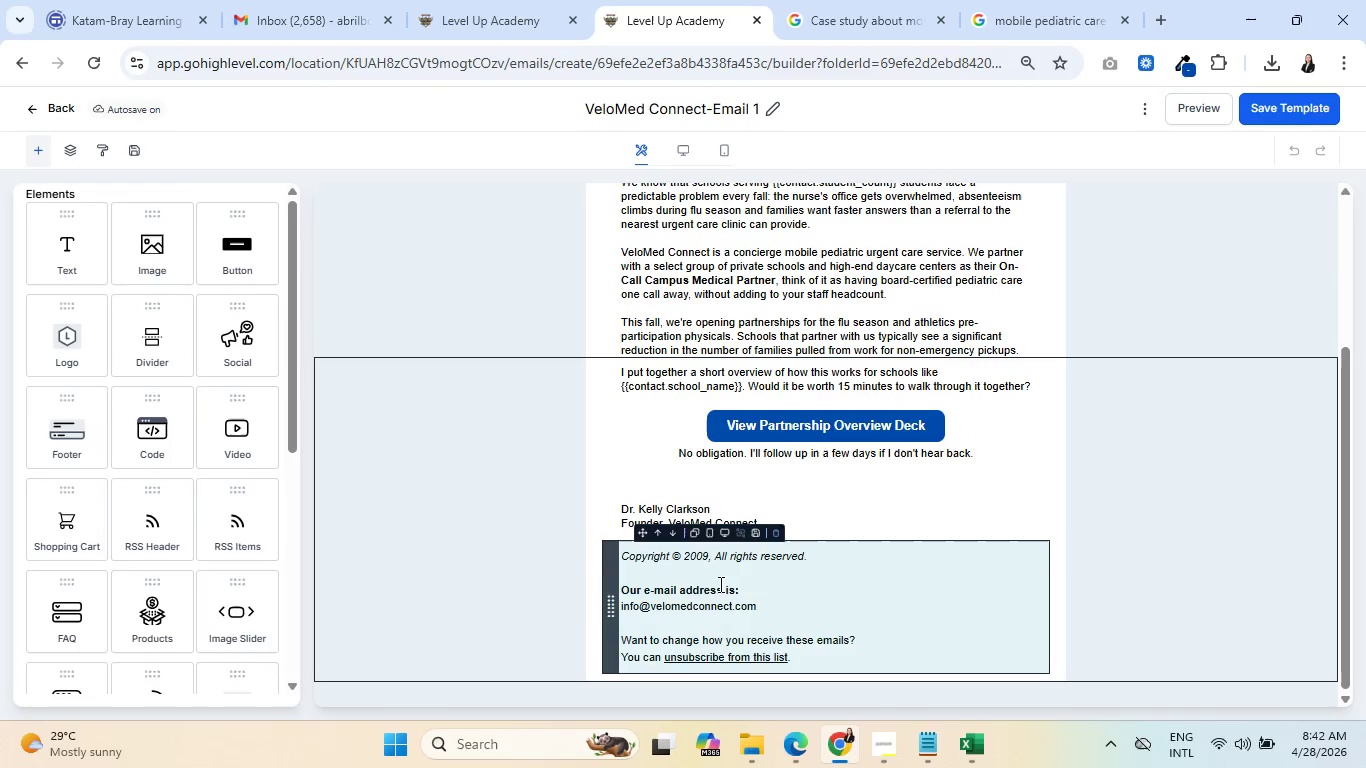 
left_click([716, 590])
 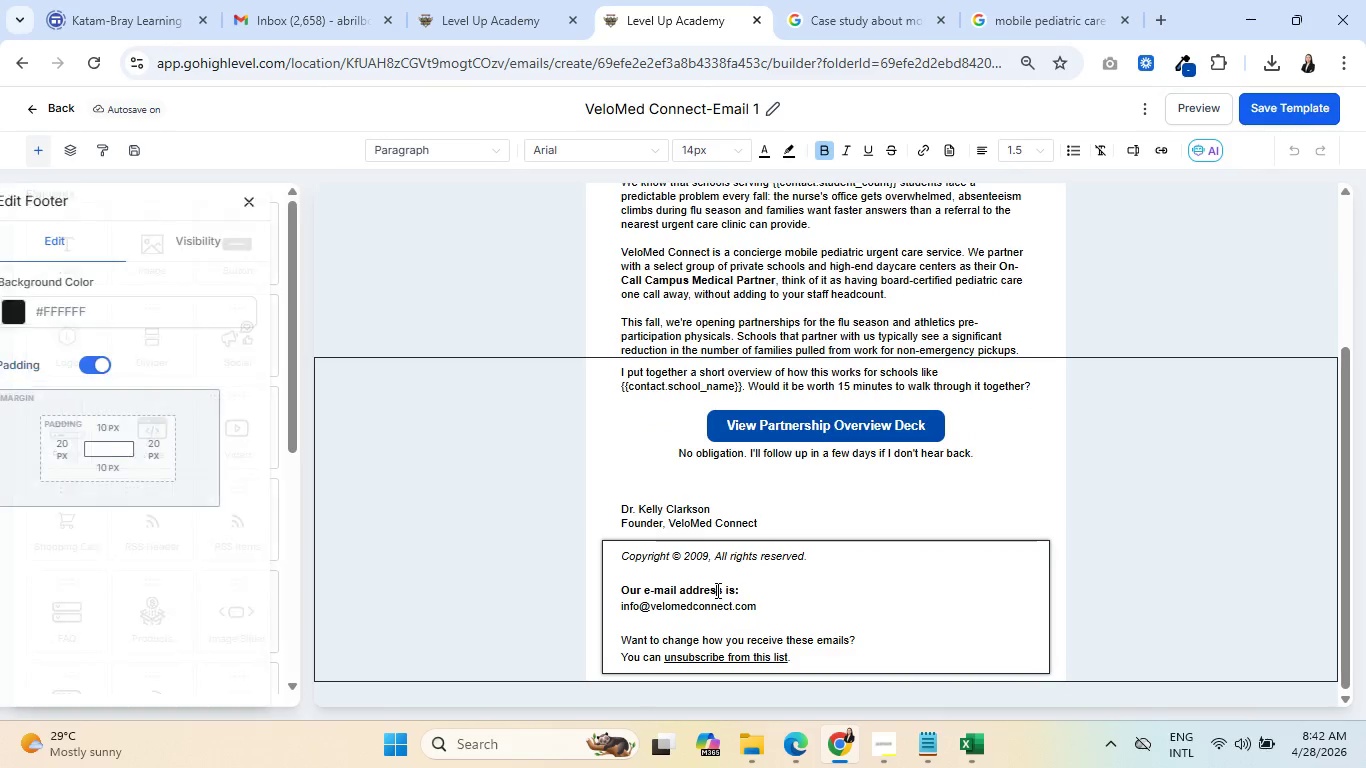 
key(Control+A)
 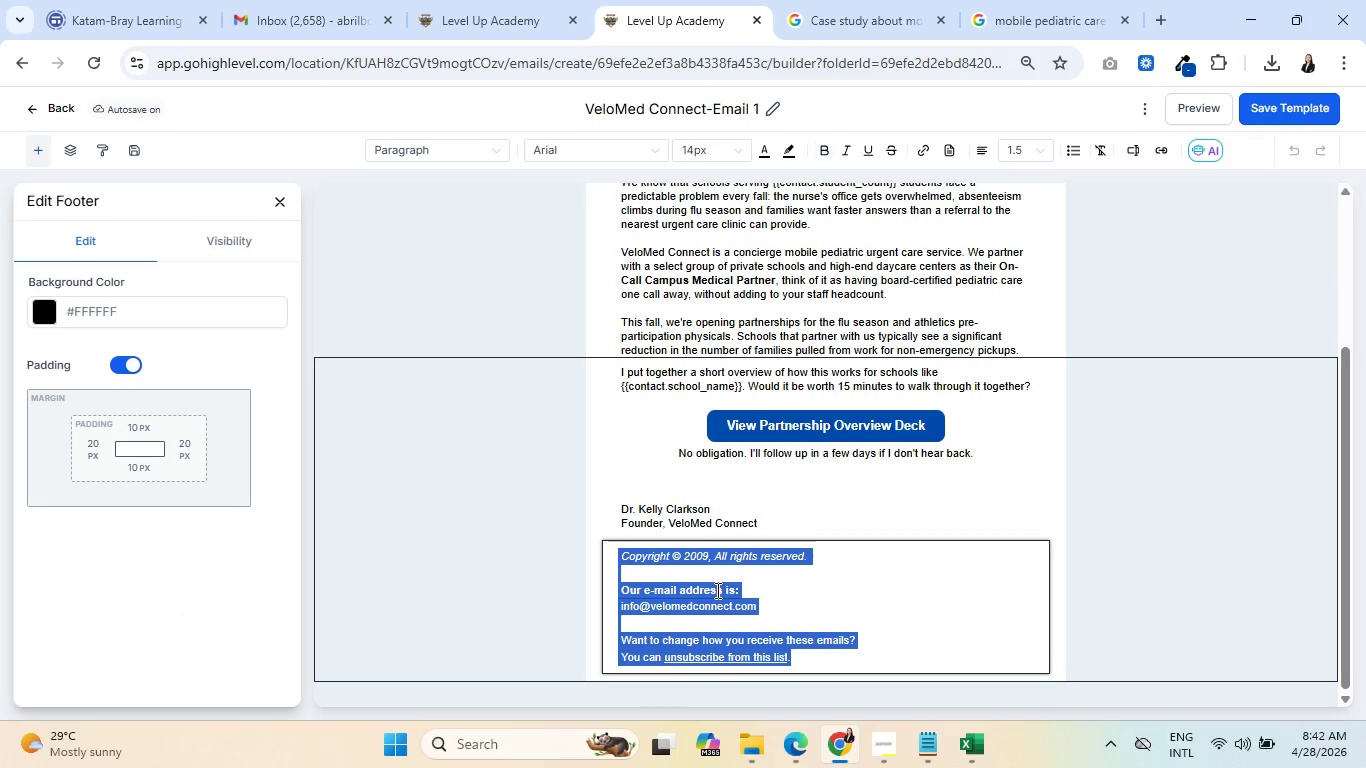 
key(Control+C)
 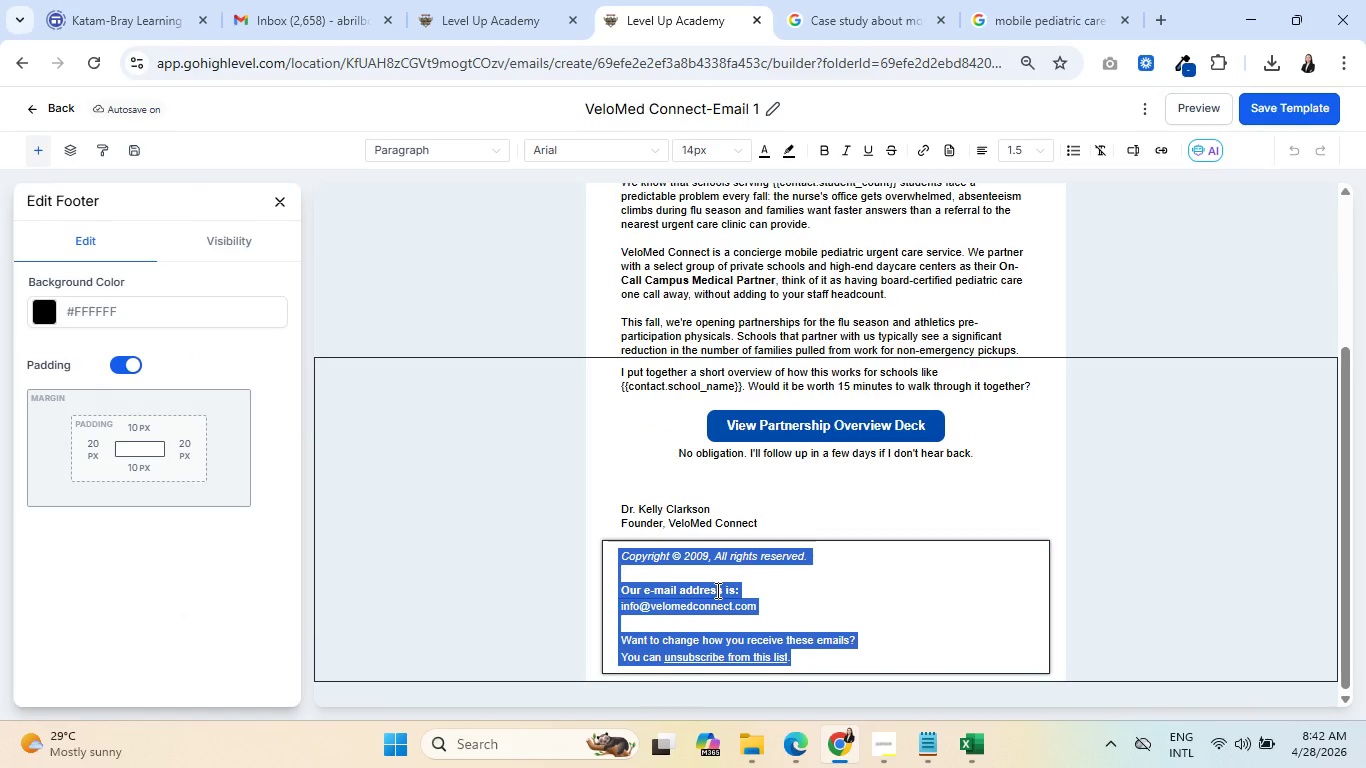 
key(Control+C)
 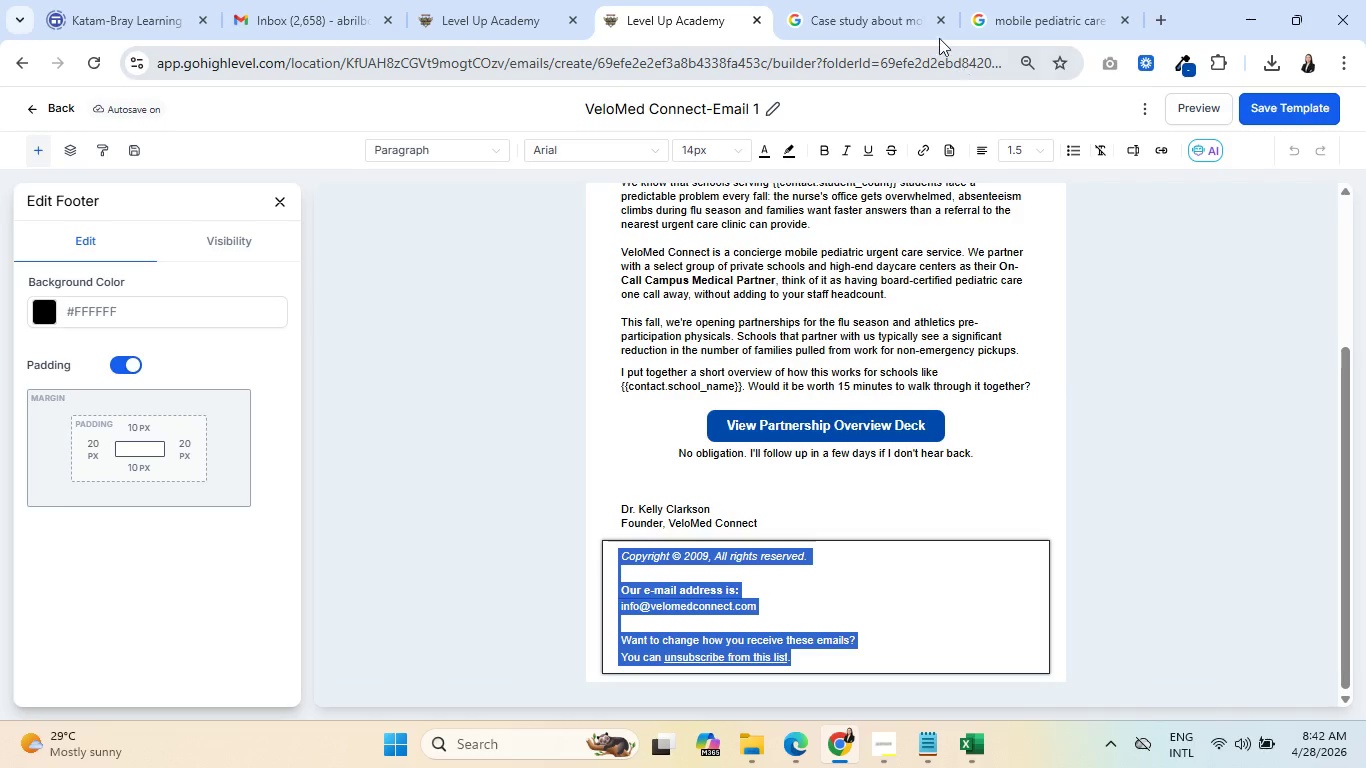 
left_click([1007, 0])
 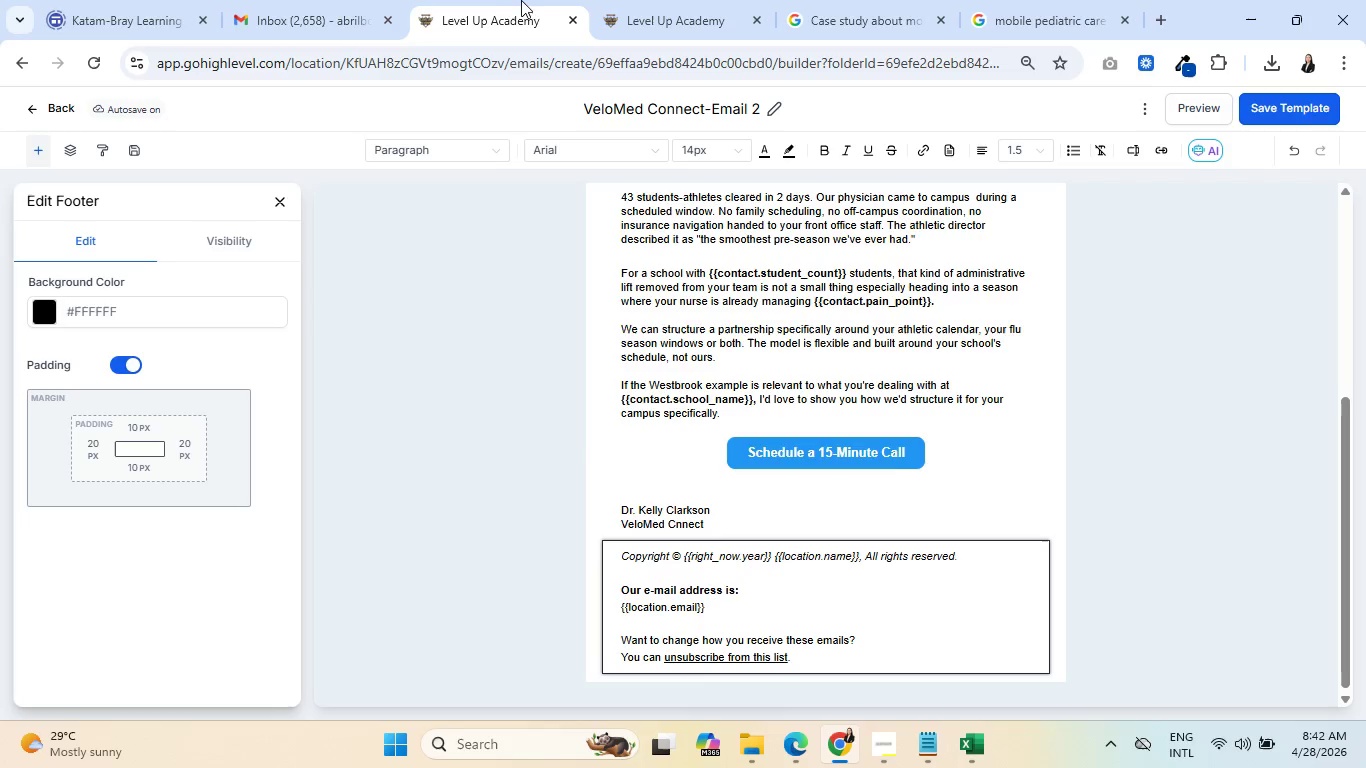 
double_click([660, 0])
 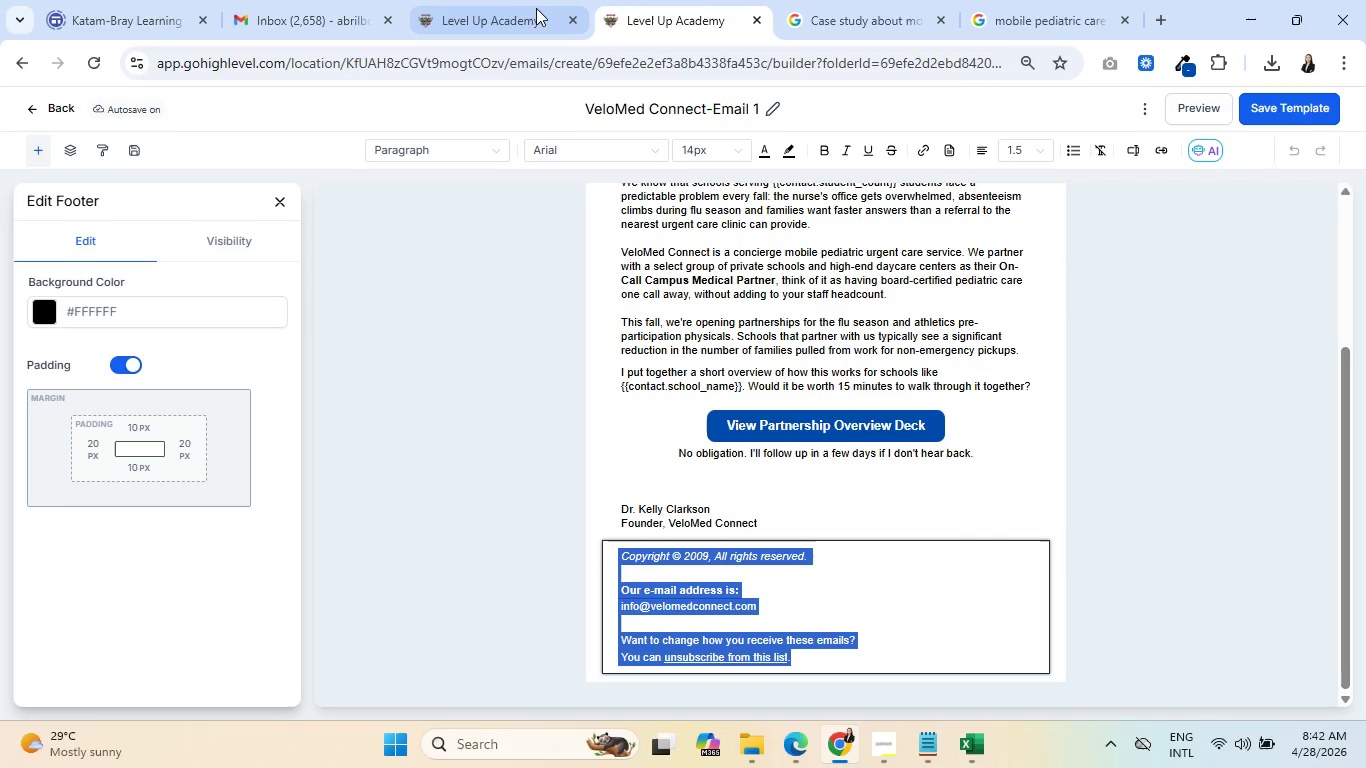 
left_click([493, 0])
 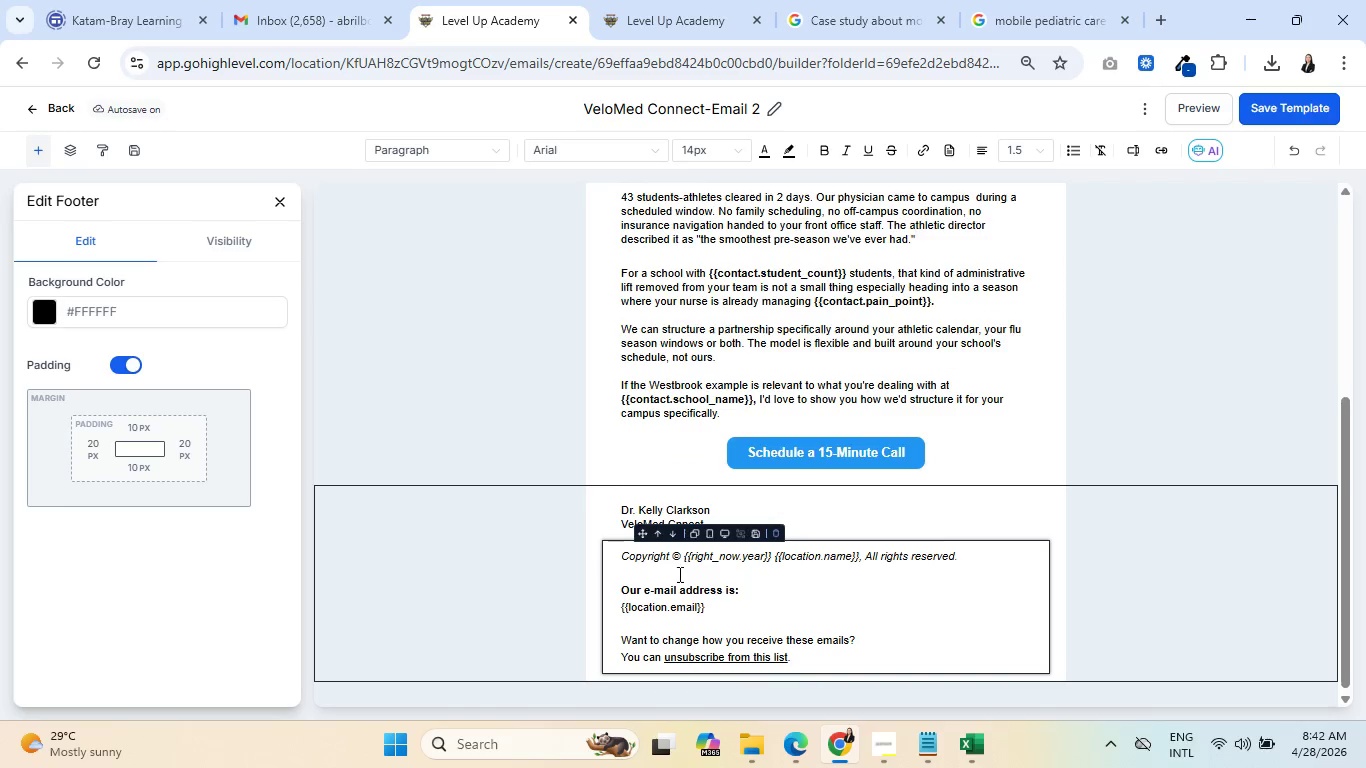 
left_click([678, 574])
 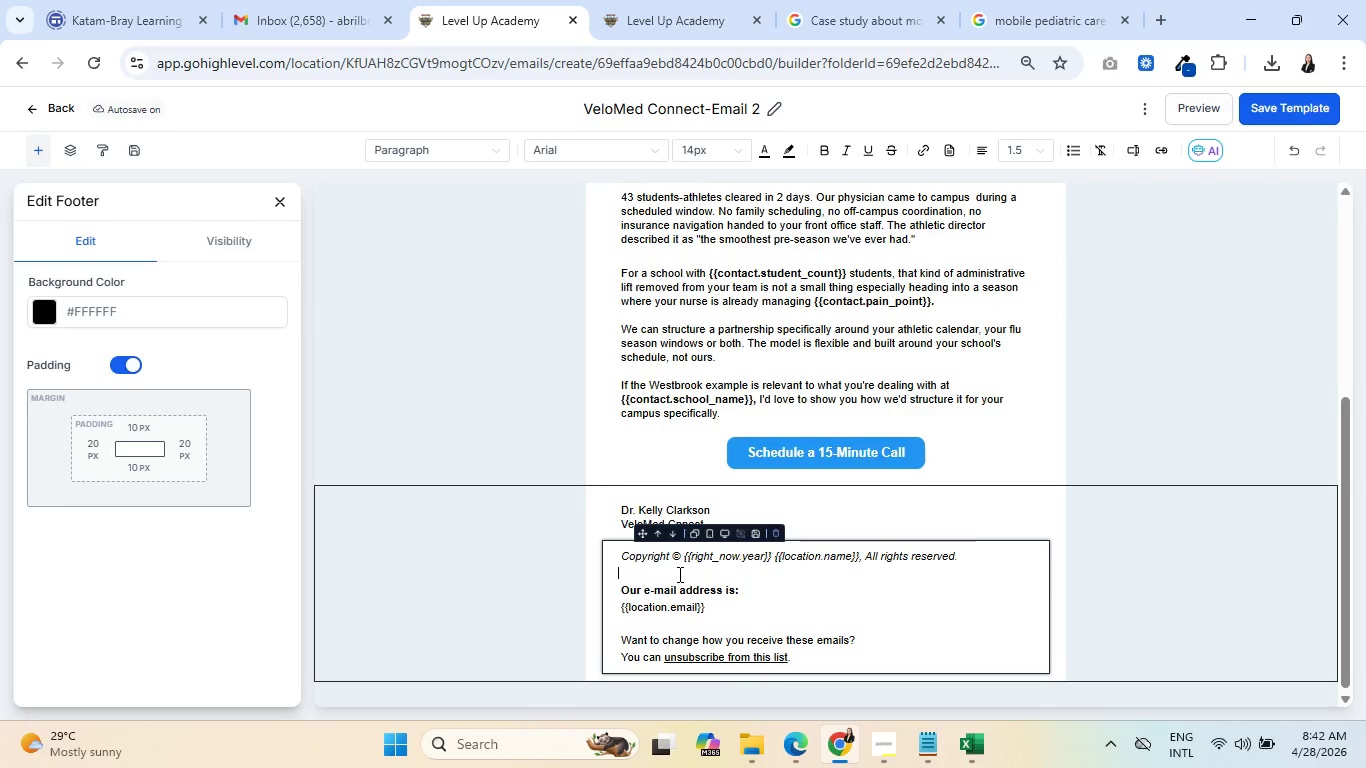 
key(Control+A)
 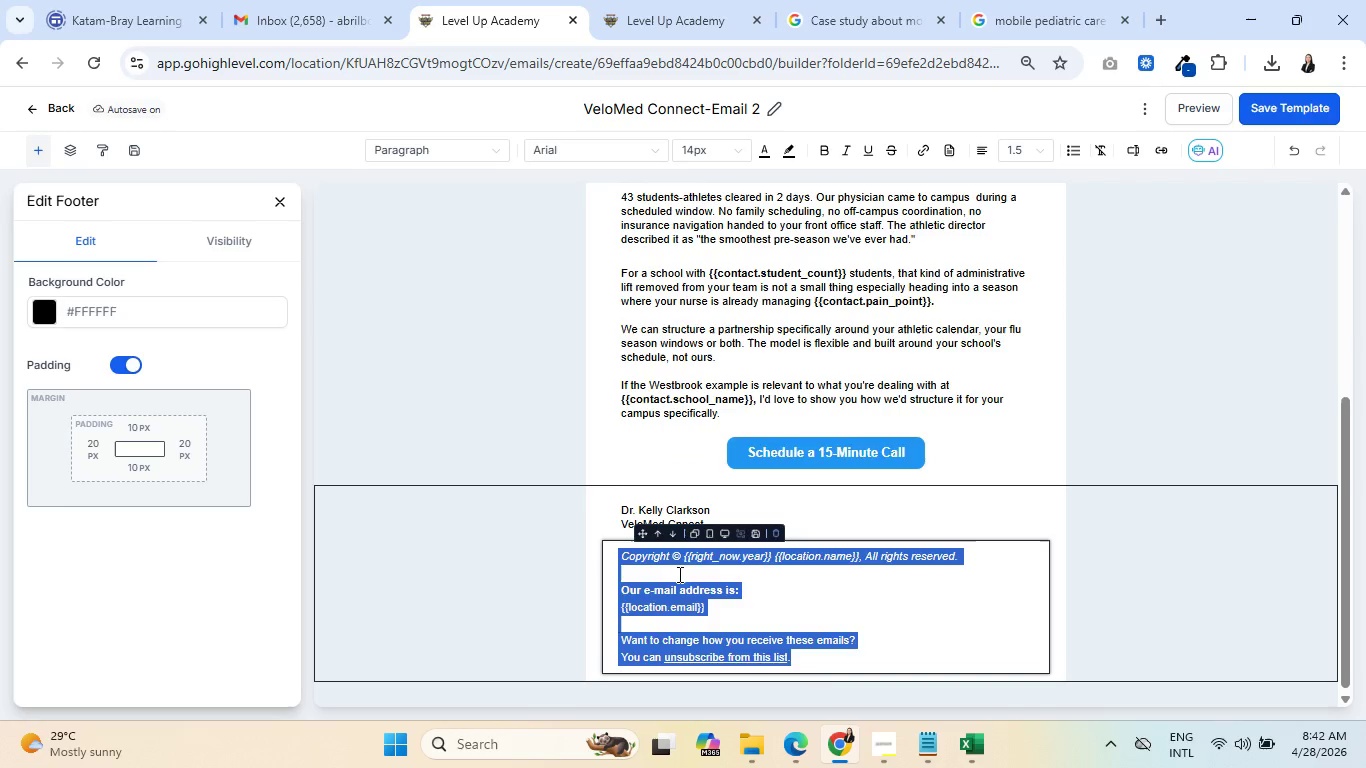 
key(Control+V)
 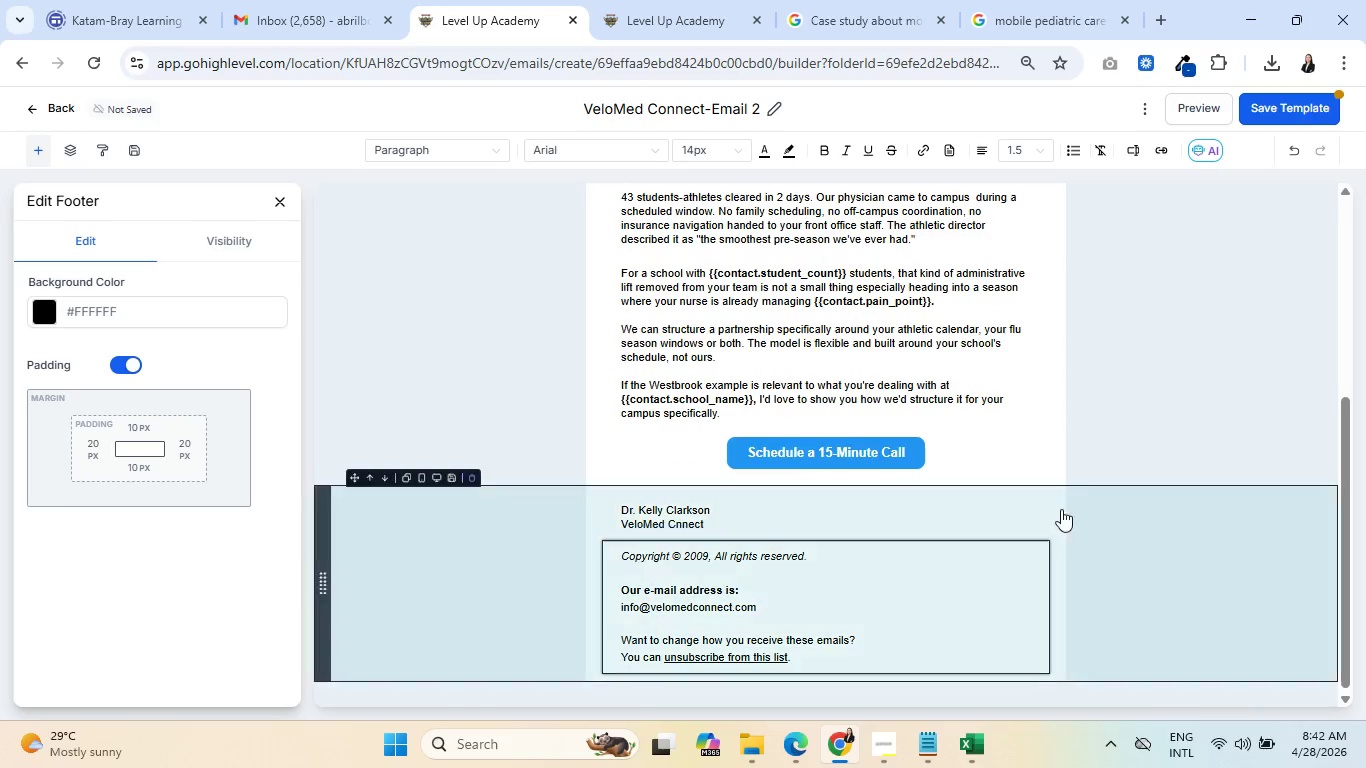 
left_click([1099, 446])
 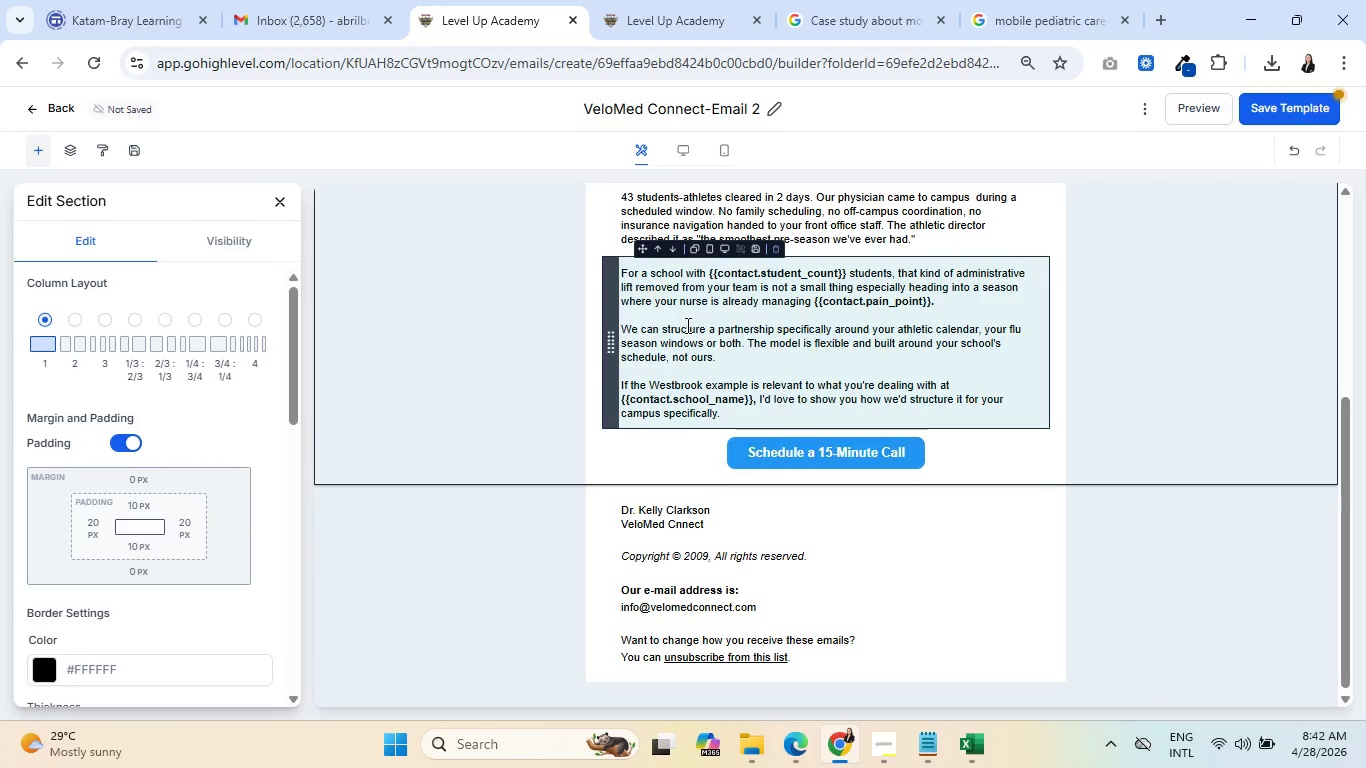 
wait(8.14)
 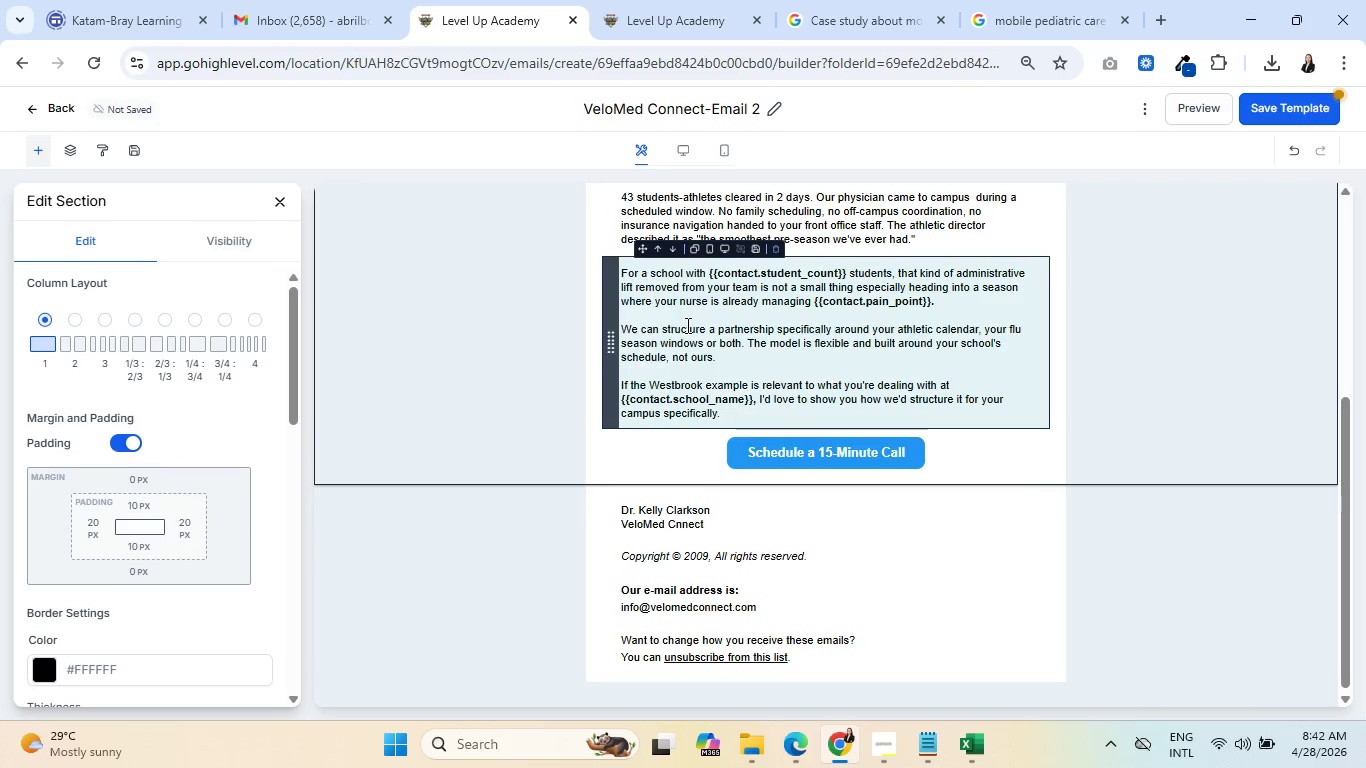 
left_click([1283, 106])
 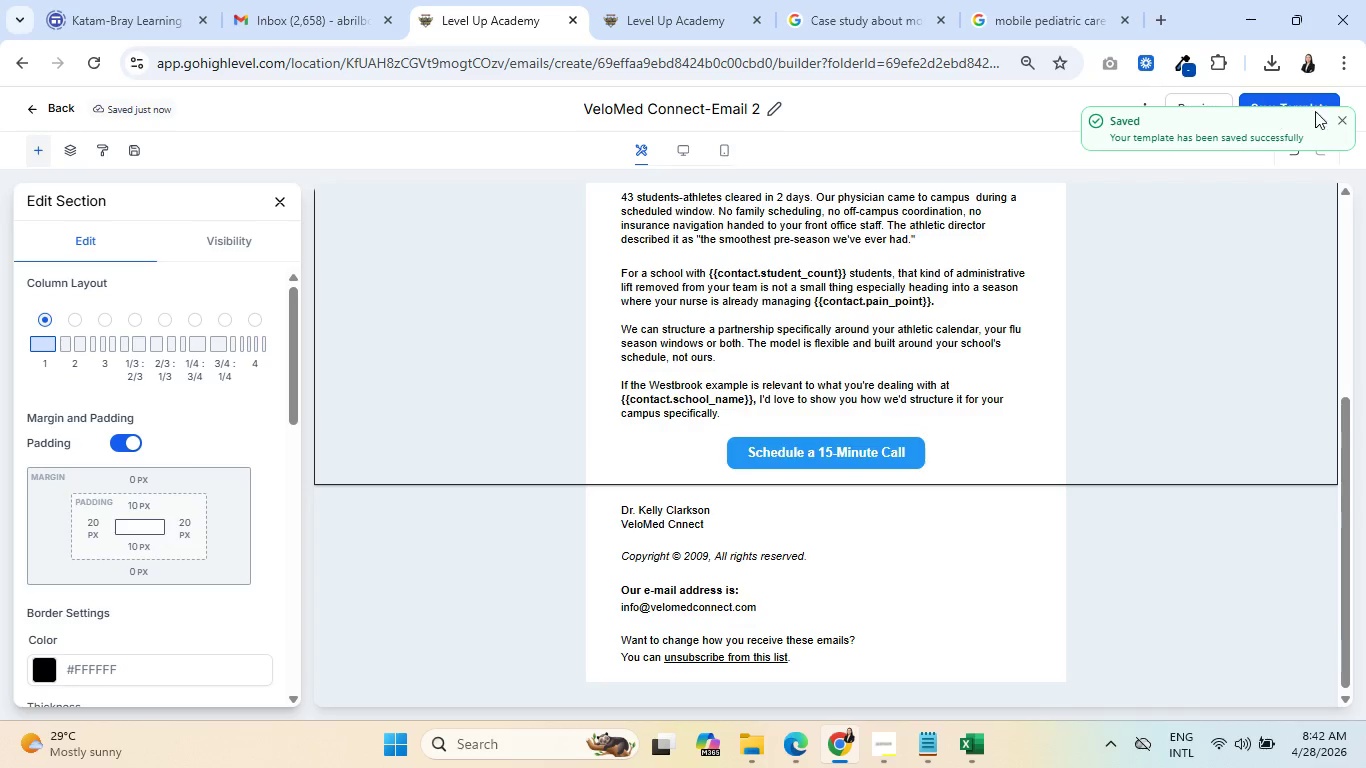 
left_click([1345, 115])
 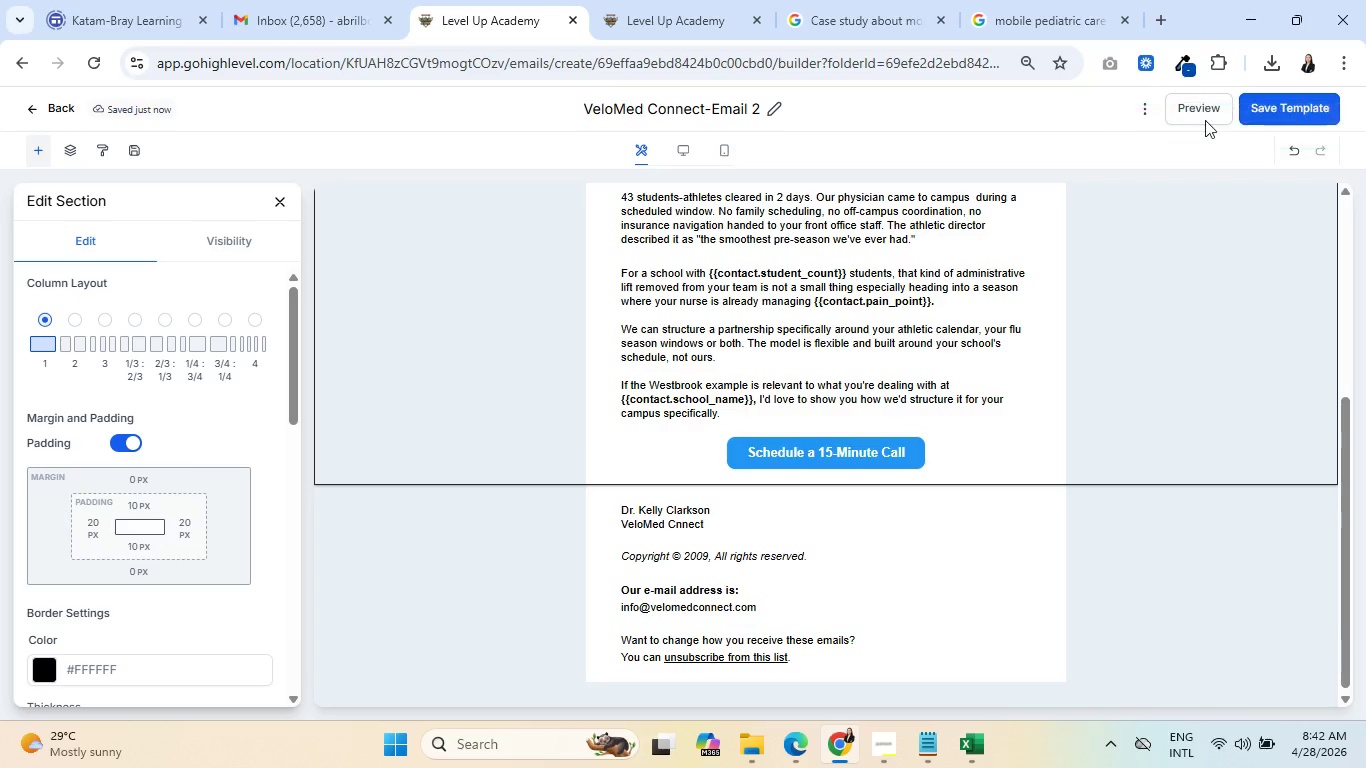 
double_click([1204, 120])
 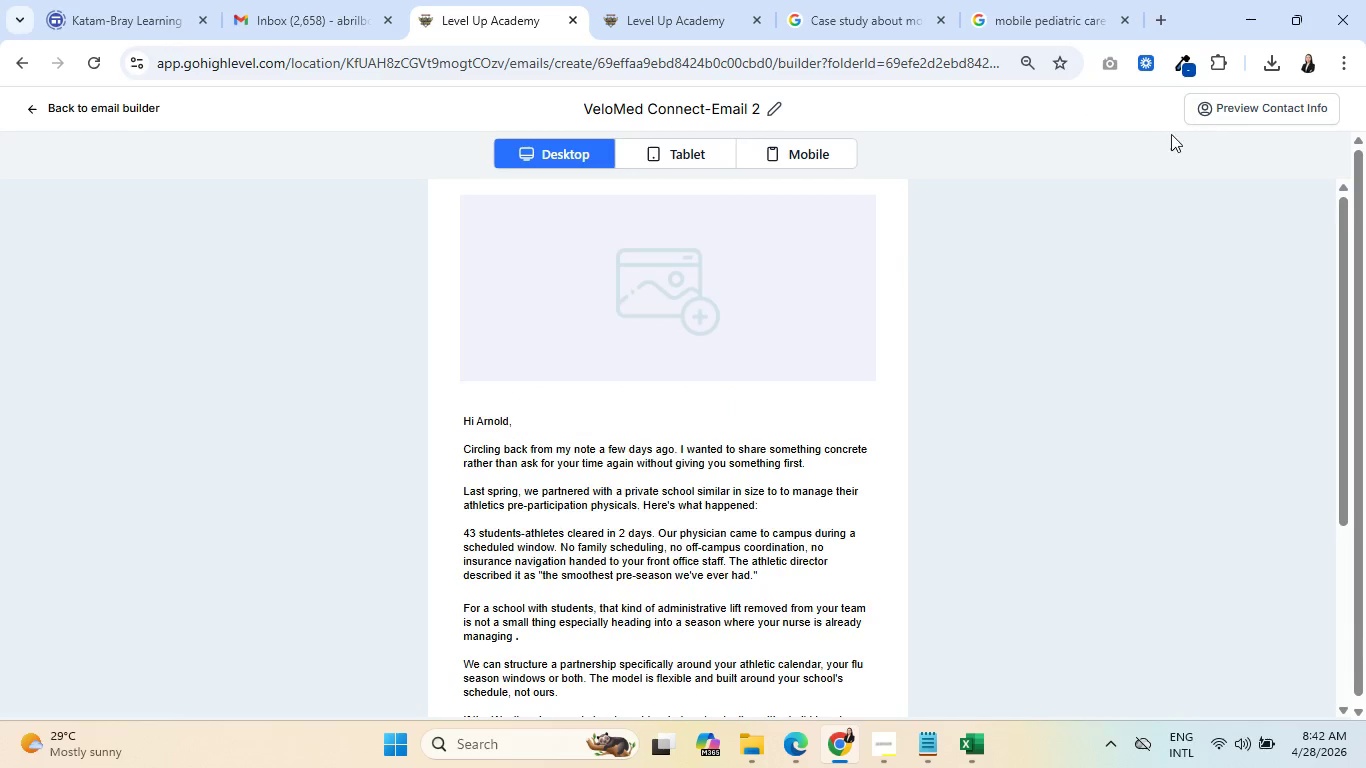 
left_click([630, 0])
 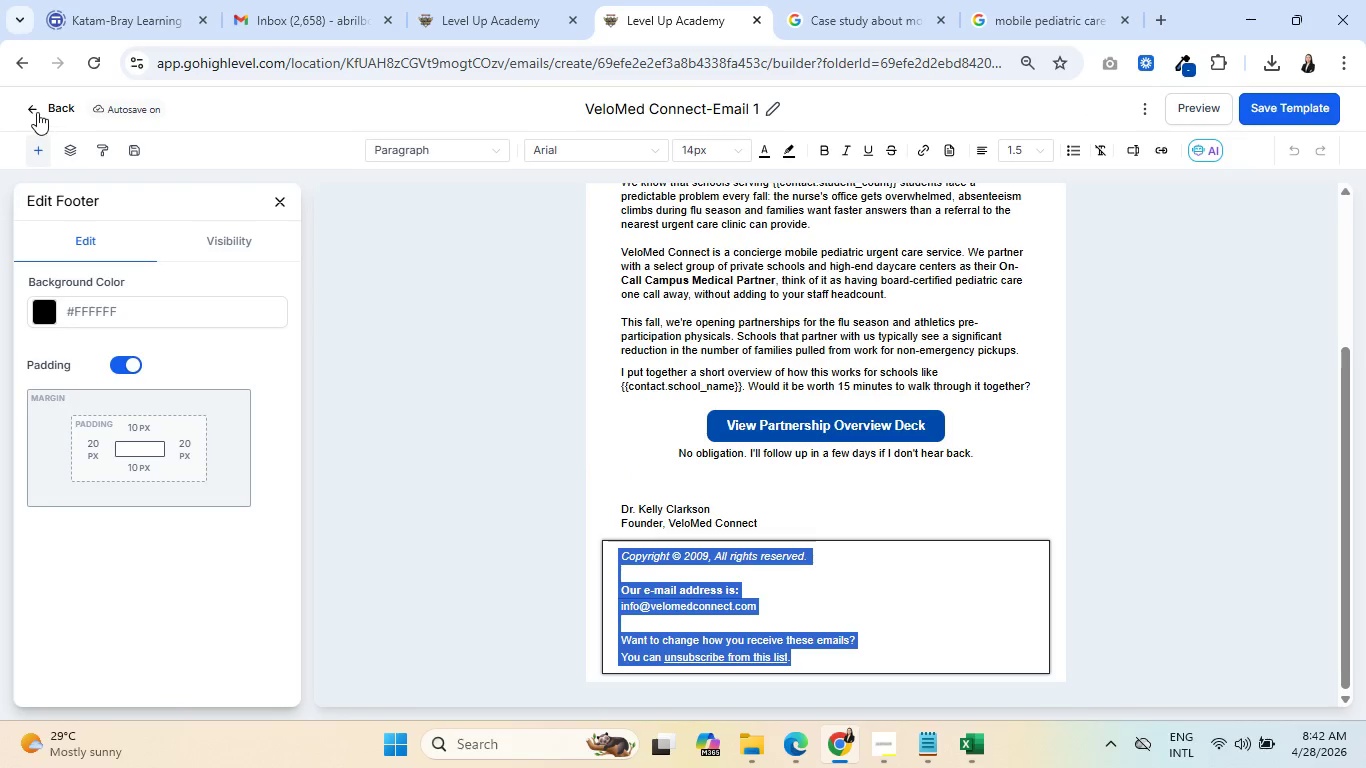 
scroll: coordinate [712, 408], scroll_direction: down, amount: 1.0
 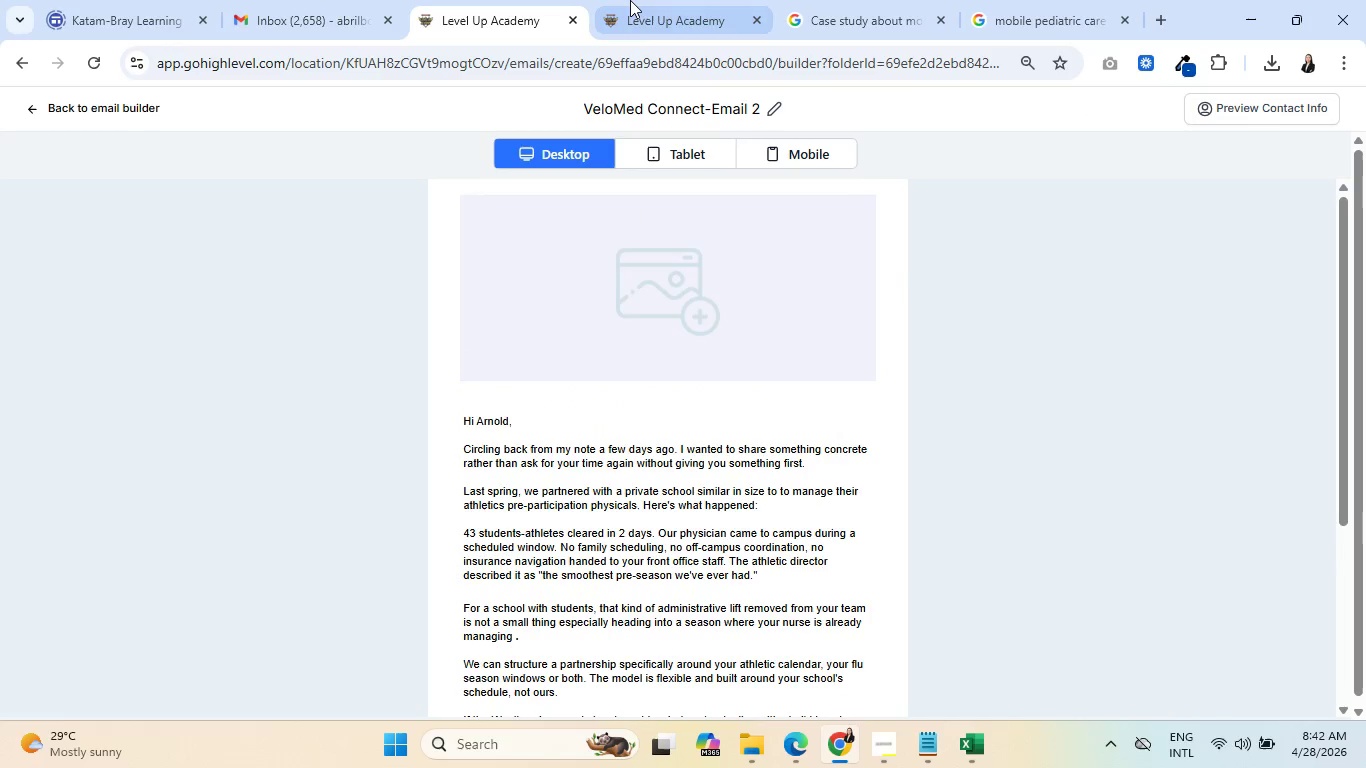 
left_click([37, 109])
 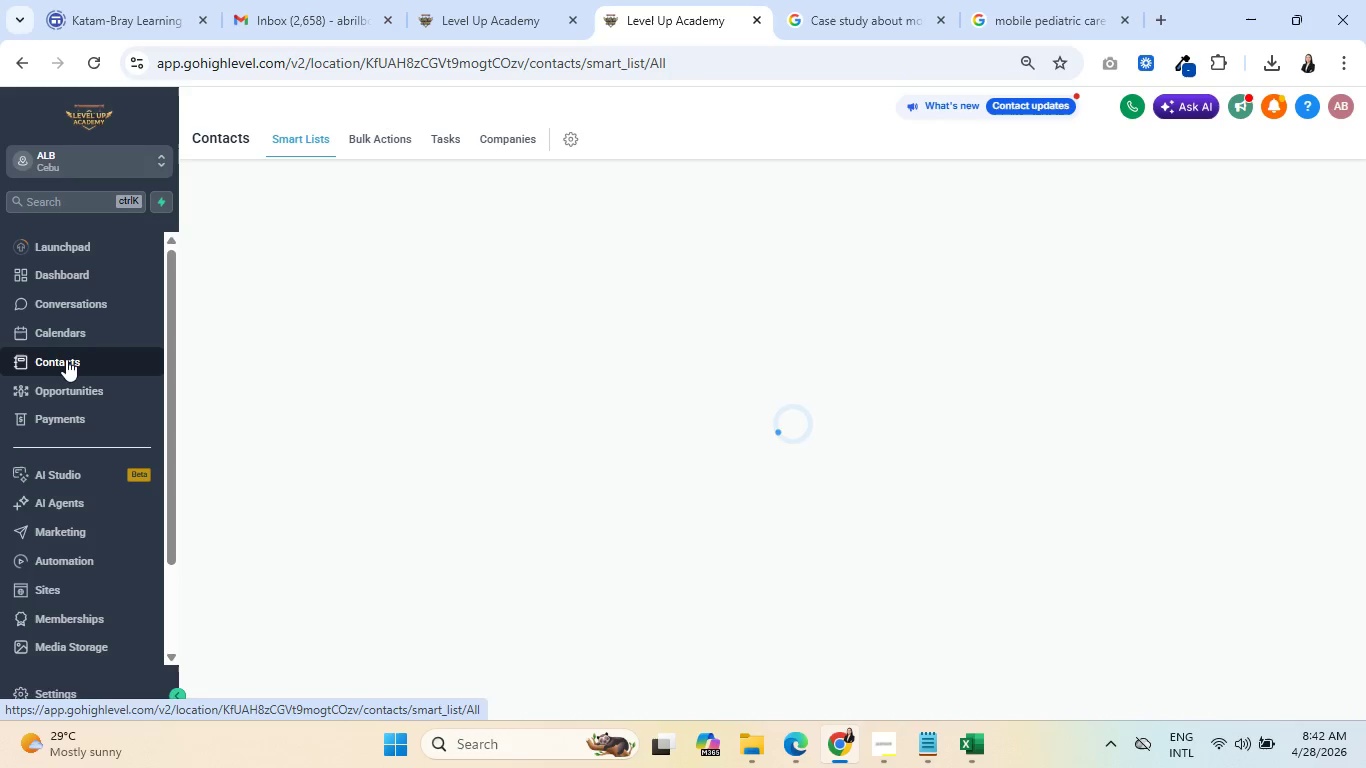 
wait(11.89)
 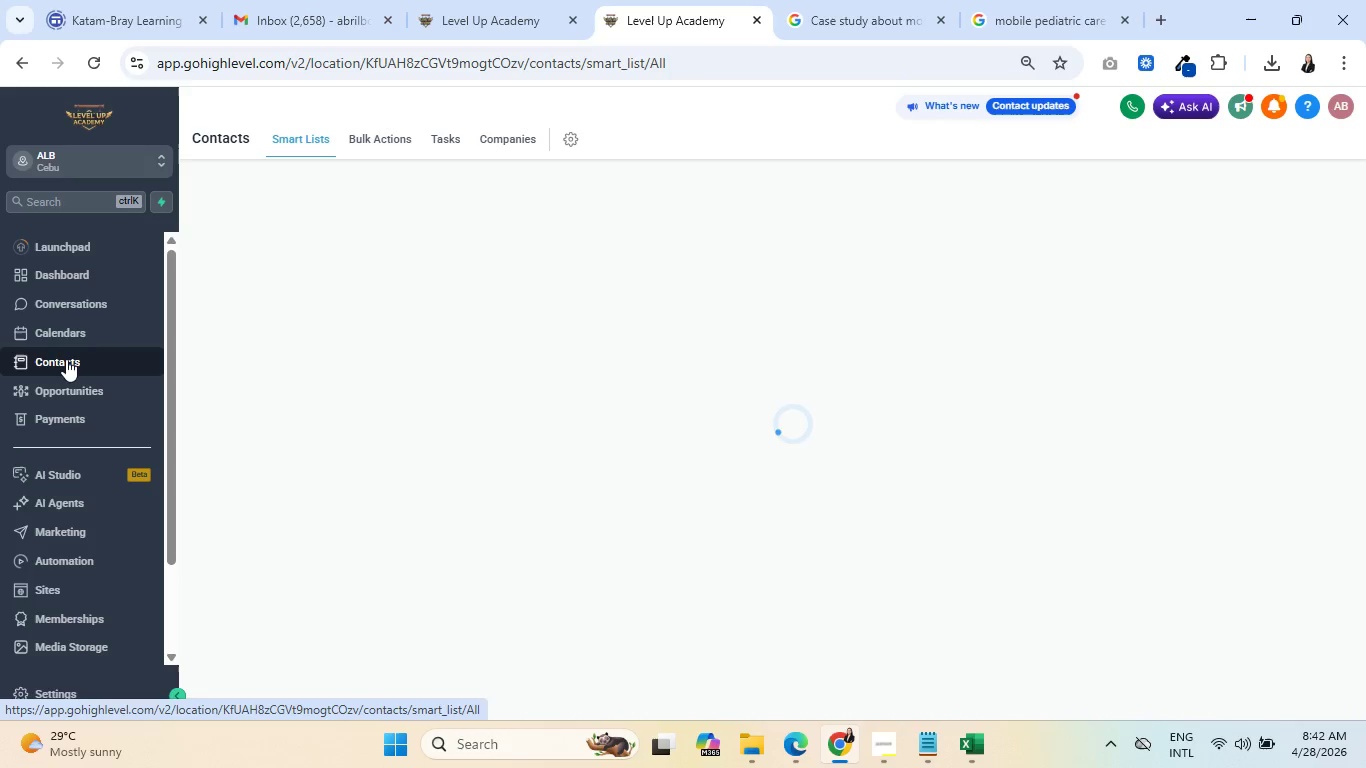 
left_click([288, 328])
 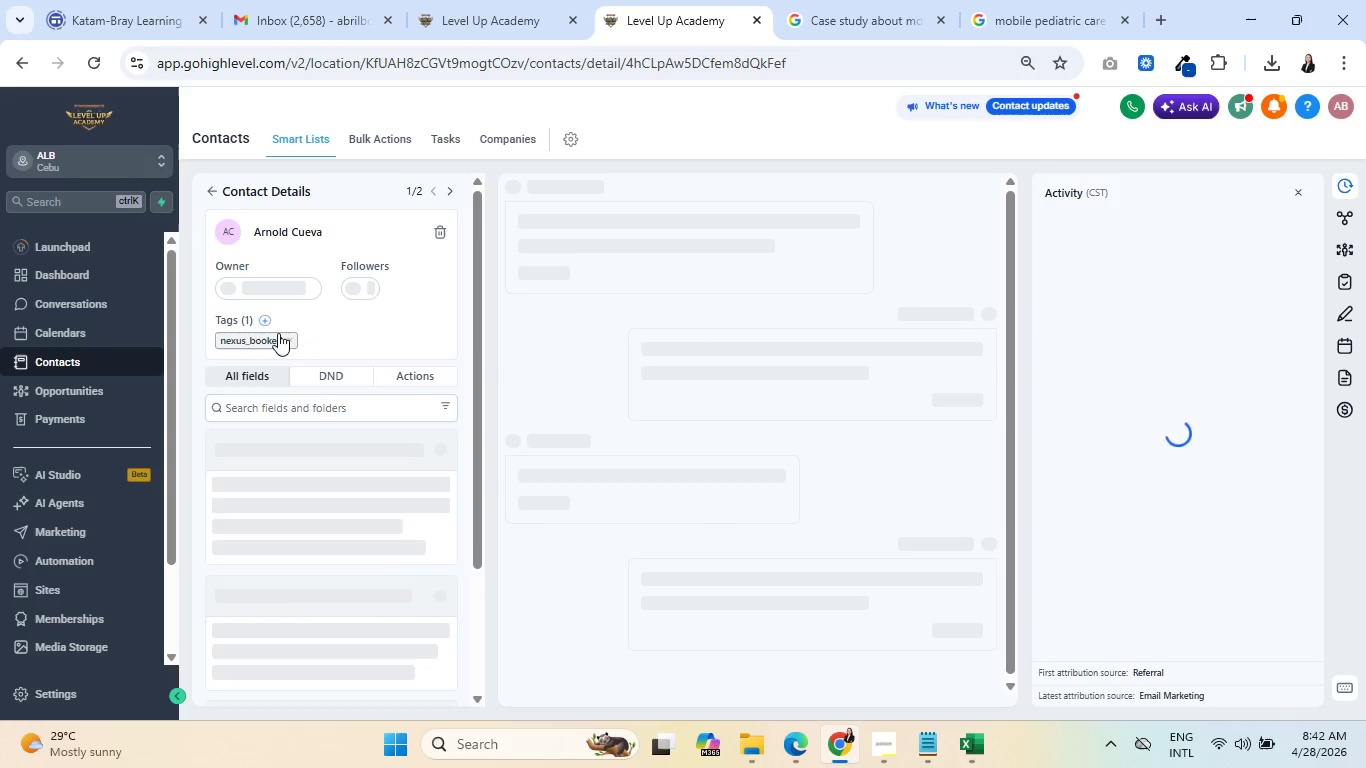 
left_click([289, 340])
 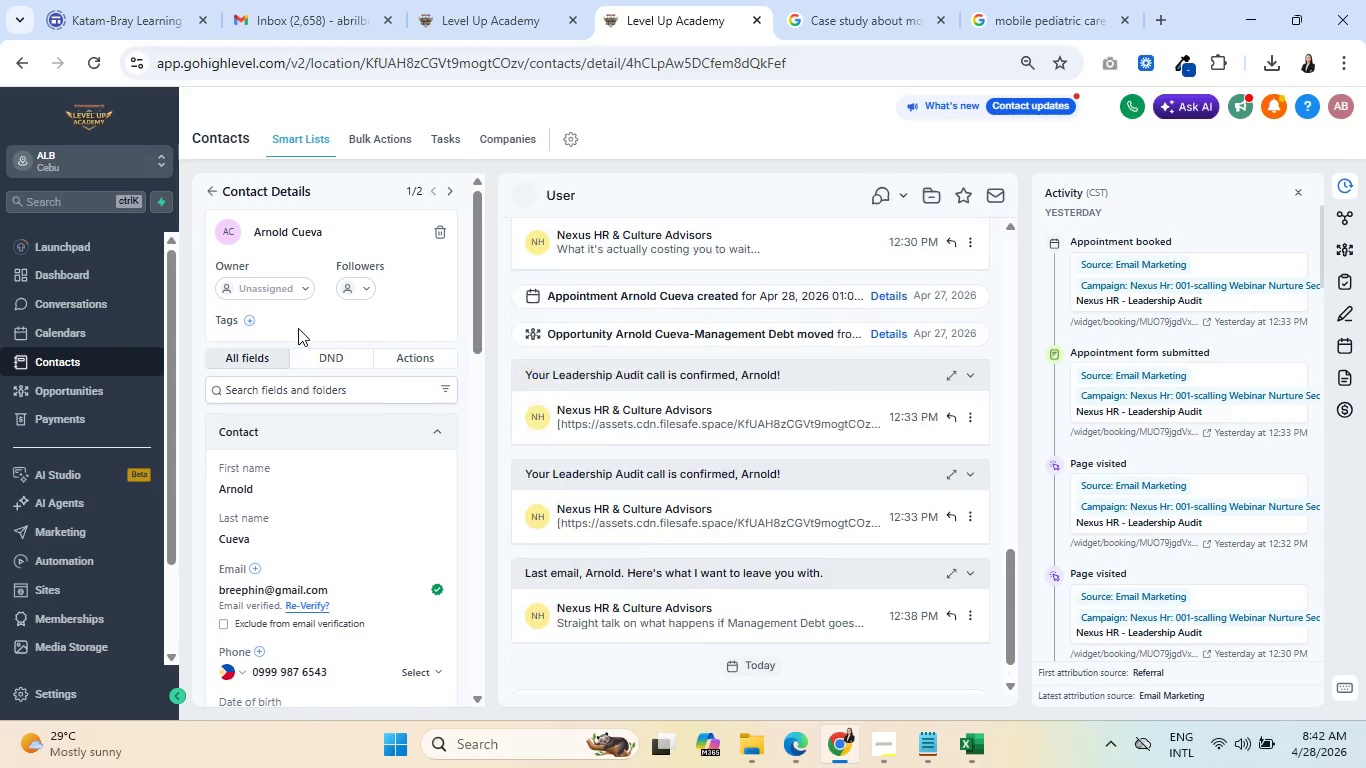 
scroll: coordinate [340, 482], scroll_direction: down, amount: 4.0
 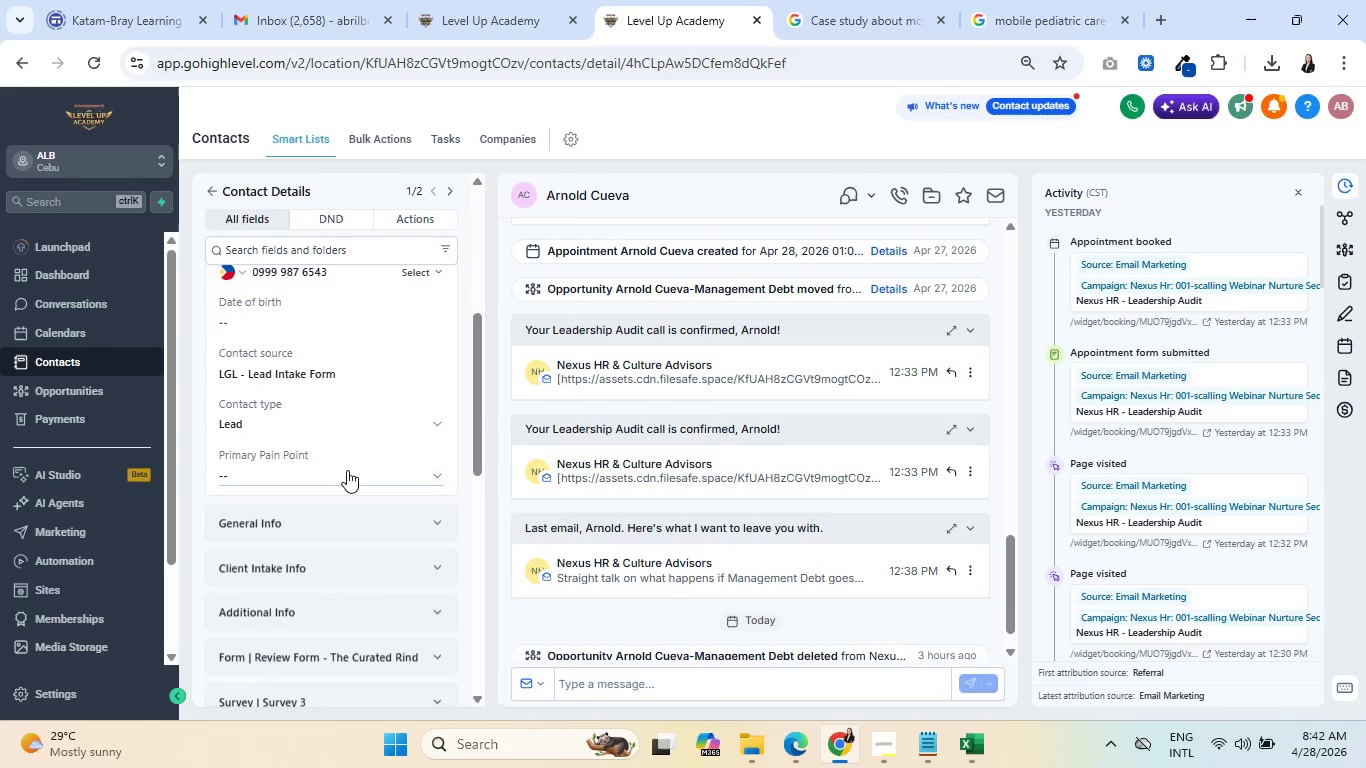 
scroll: coordinate [357, 471], scroll_direction: up, amount: 4.0
 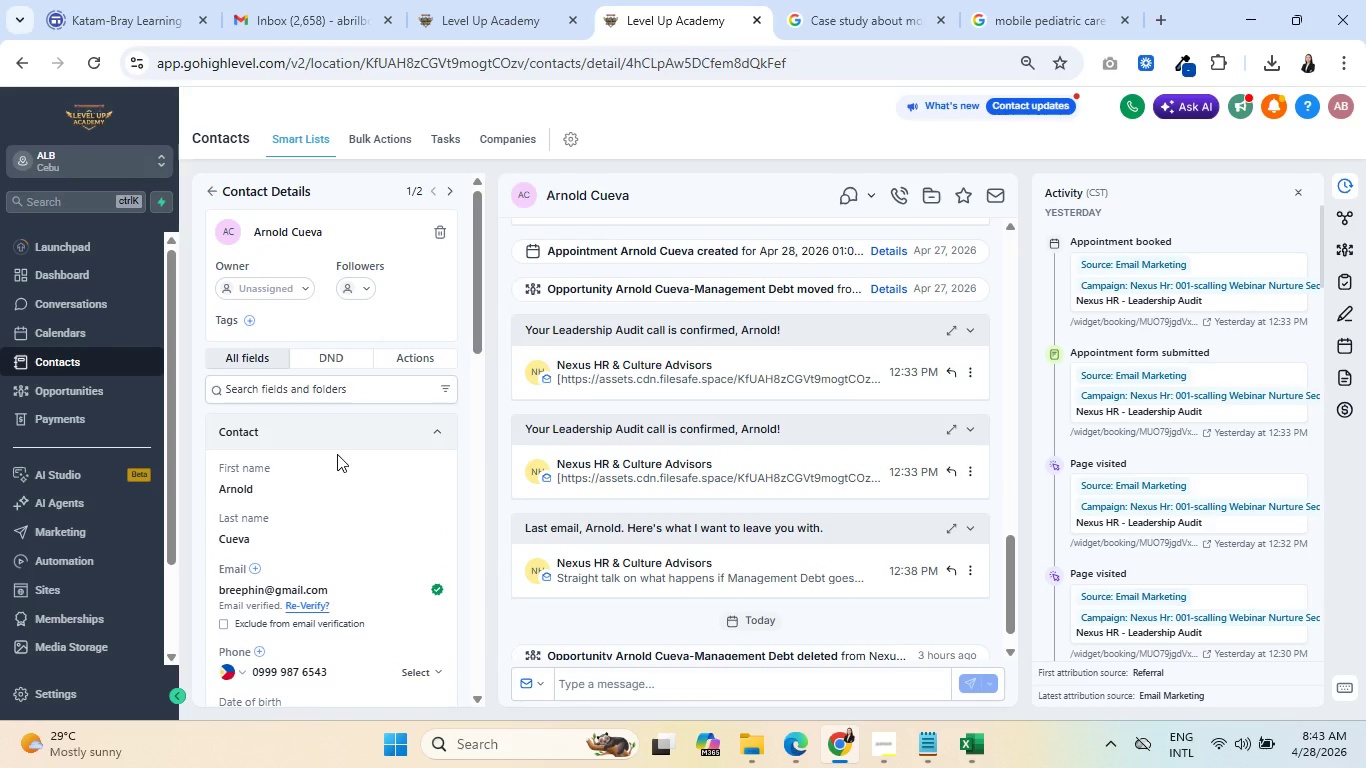 
scroll: coordinate [337, 454], scroll_direction: down, amount: 6.0
 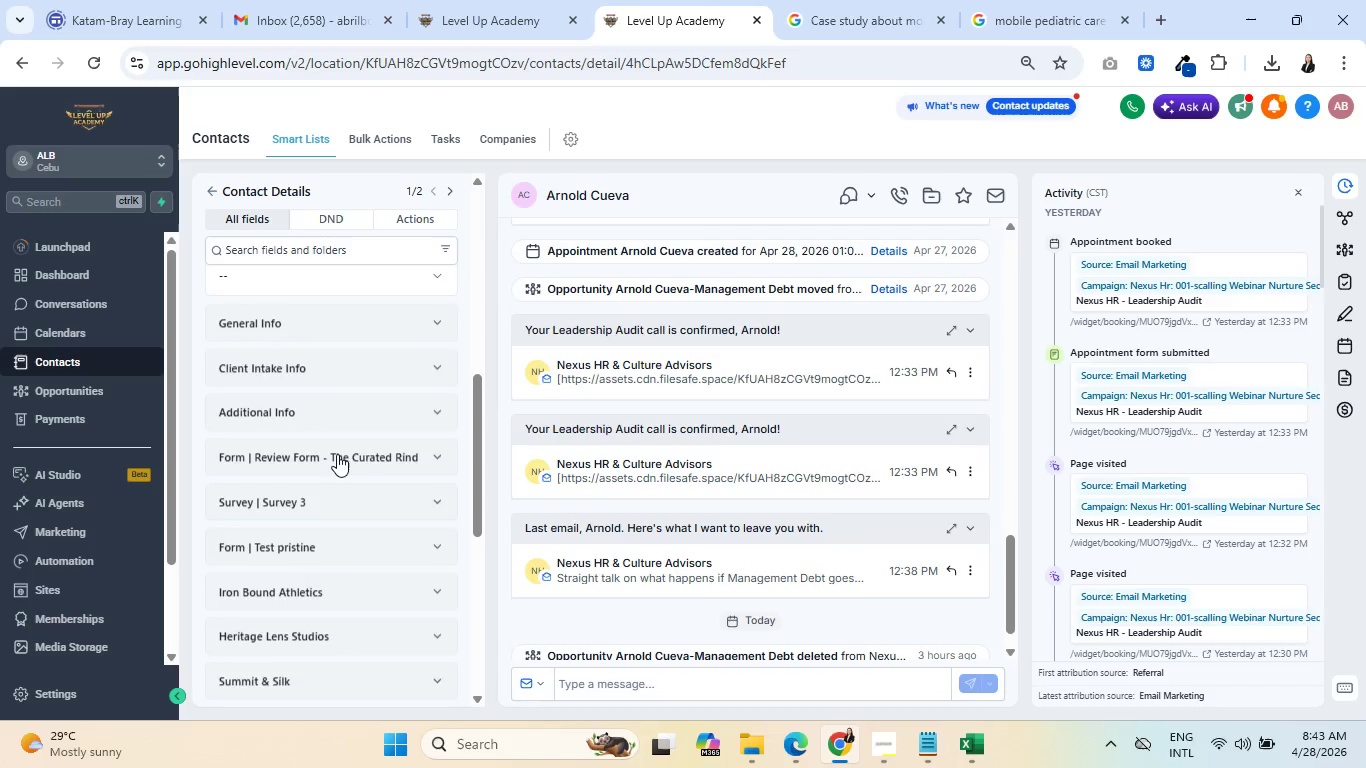 
scroll: coordinate [337, 454], scroll_direction: up, amount: 3.0
 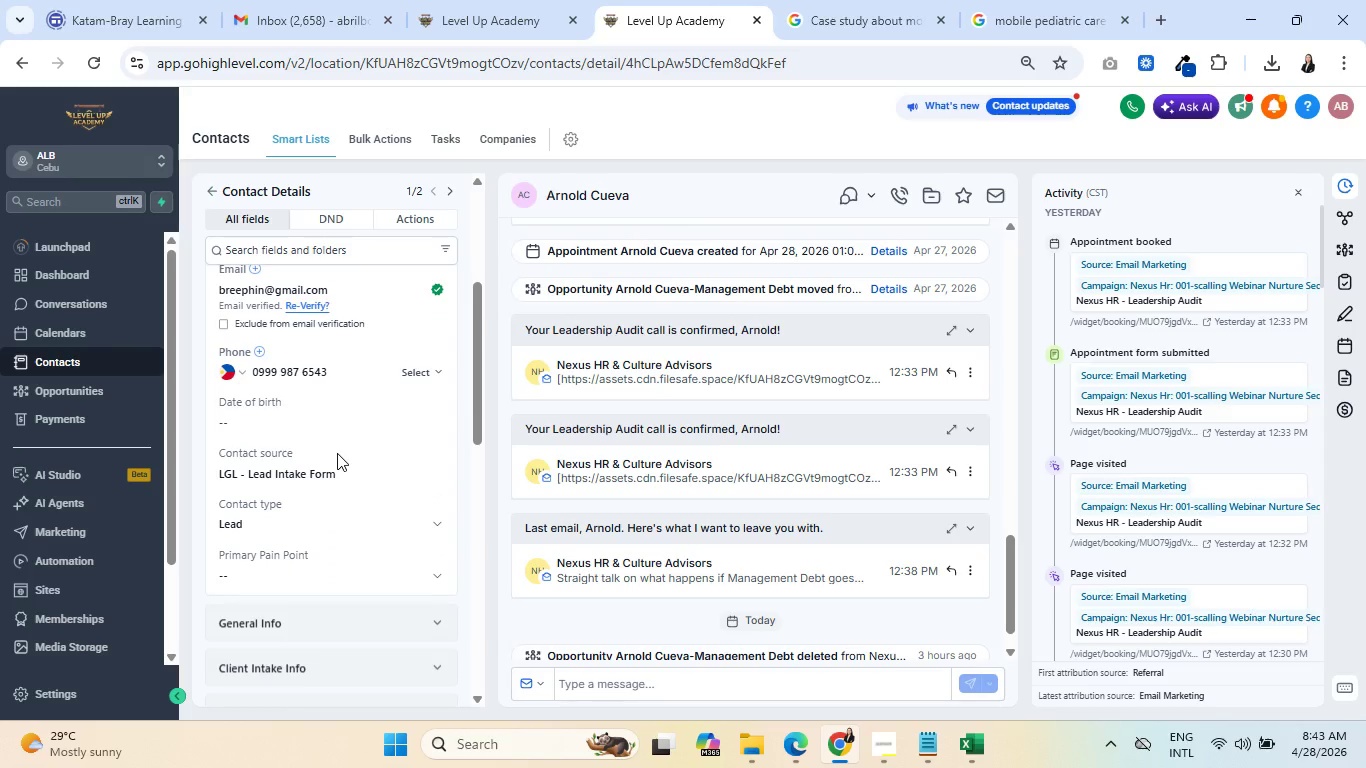 
scroll: coordinate [338, 453], scroll_direction: down, amount: 14.0
 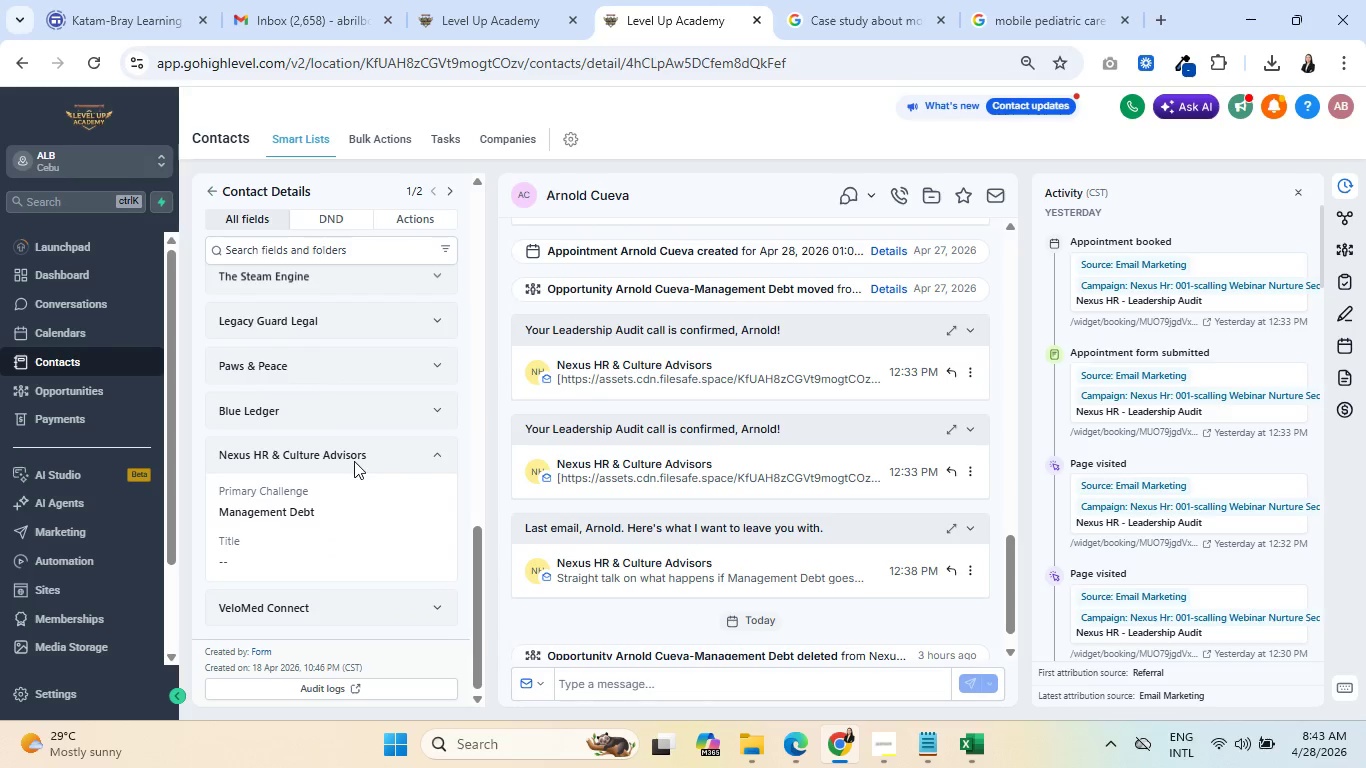 
left_click([422, 454])
 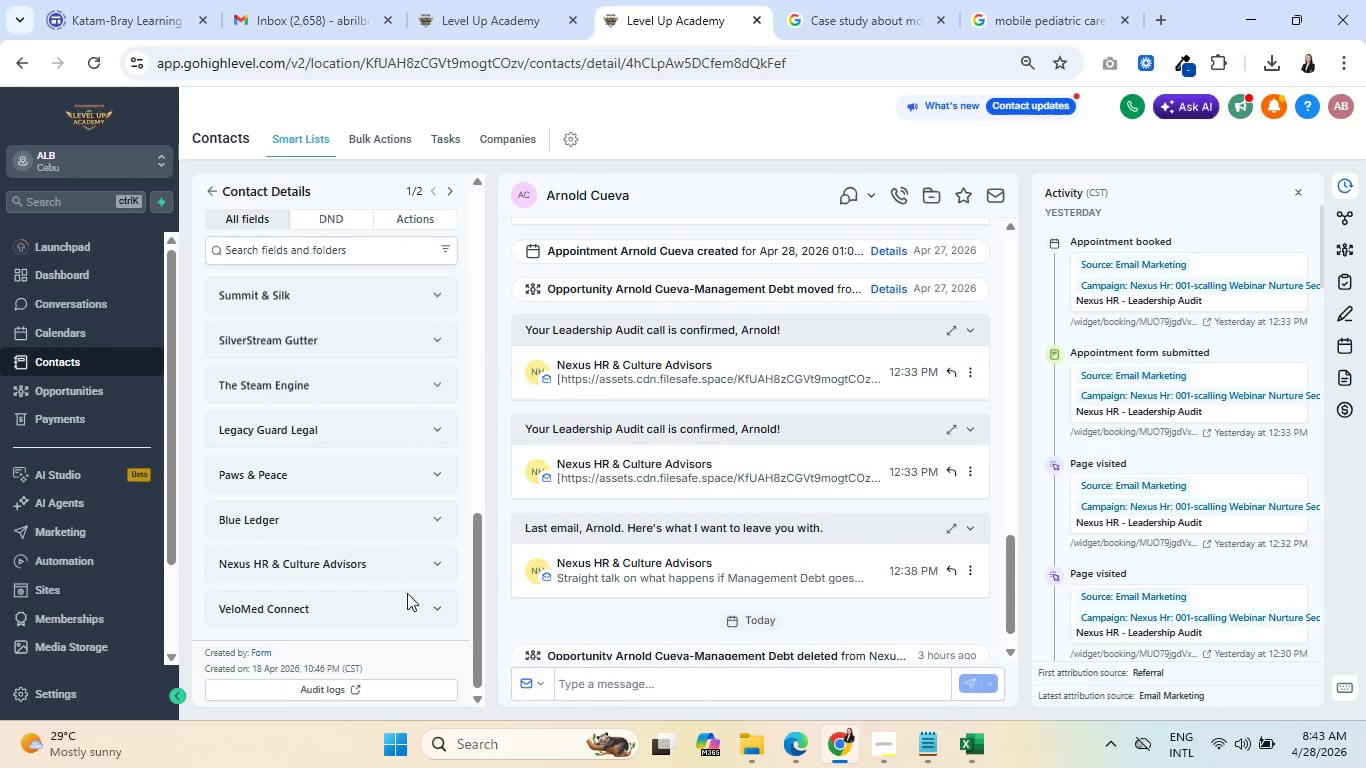 
left_click([409, 599])
 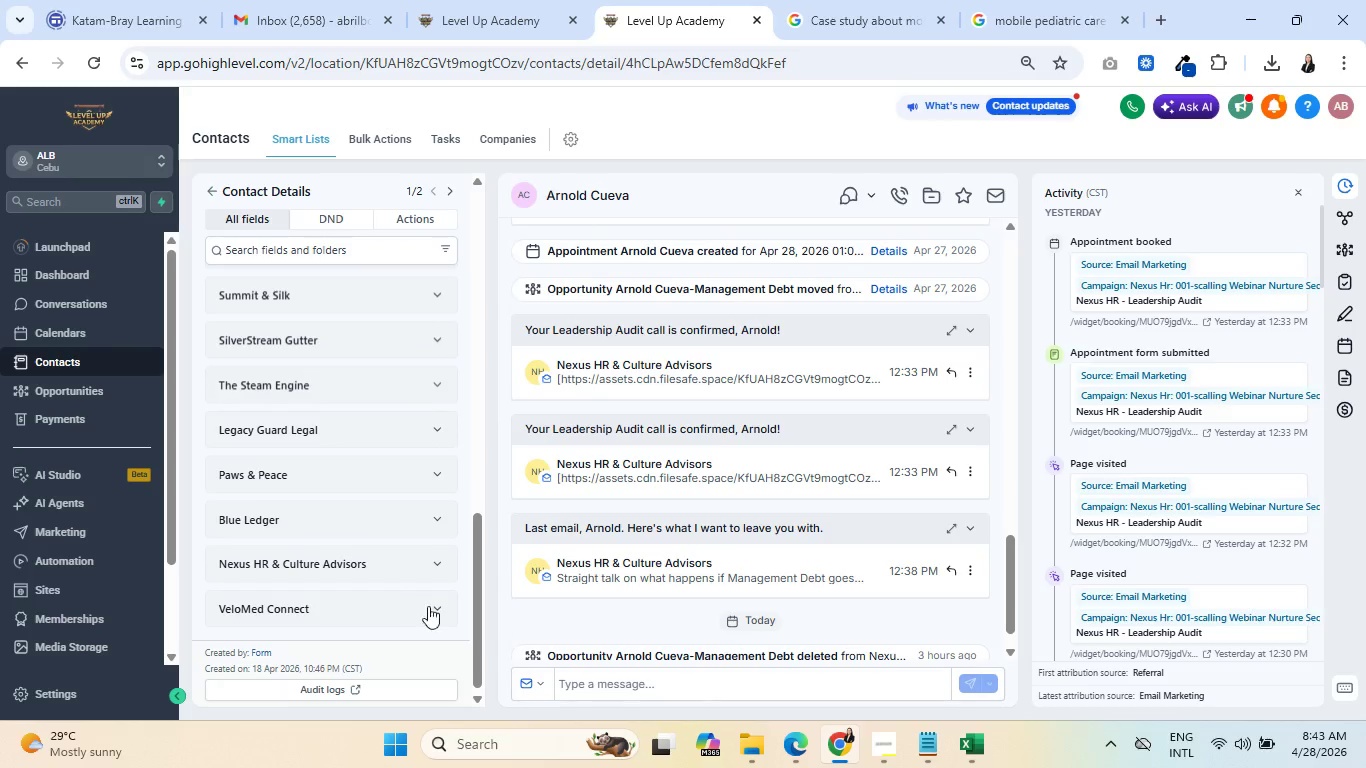 
left_click([438, 607])
 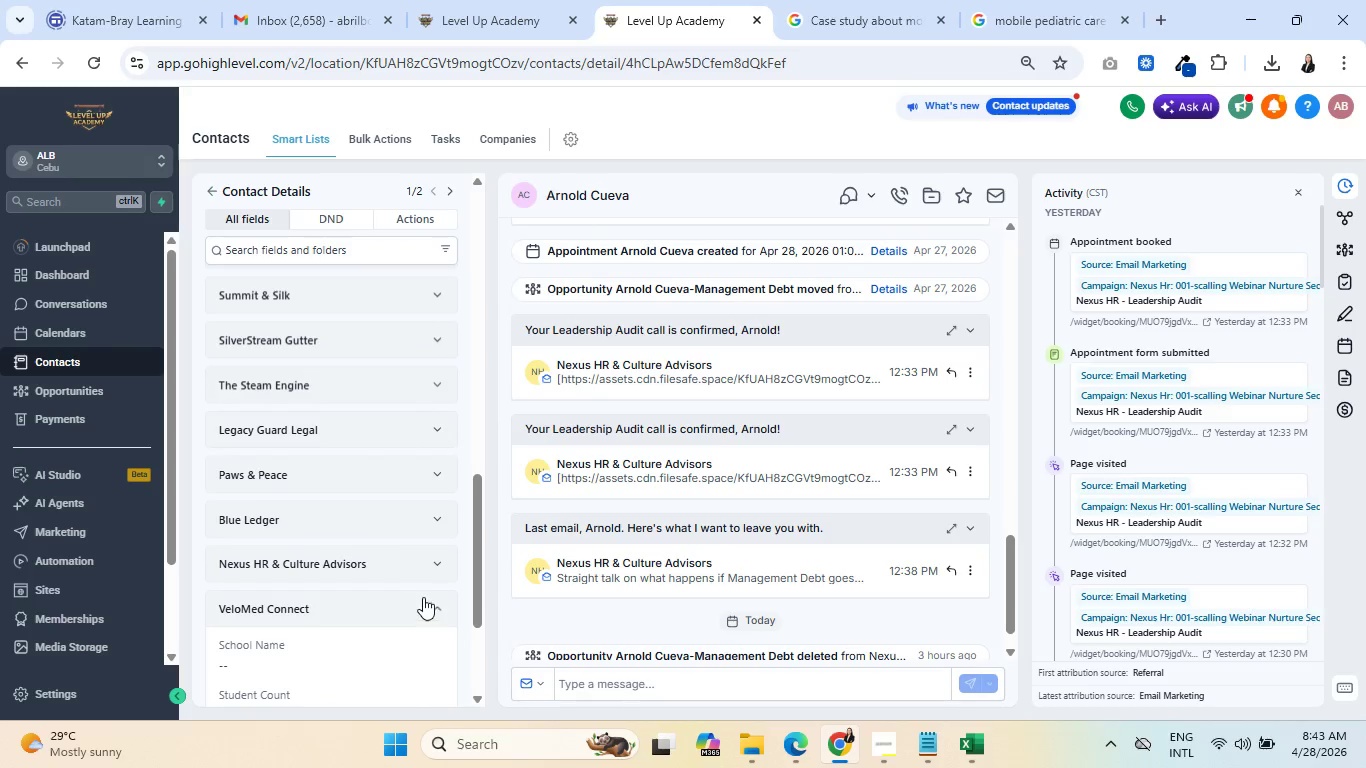 
scroll: coordinate [420, 562], scroll_direction: down, amount: 4.0
 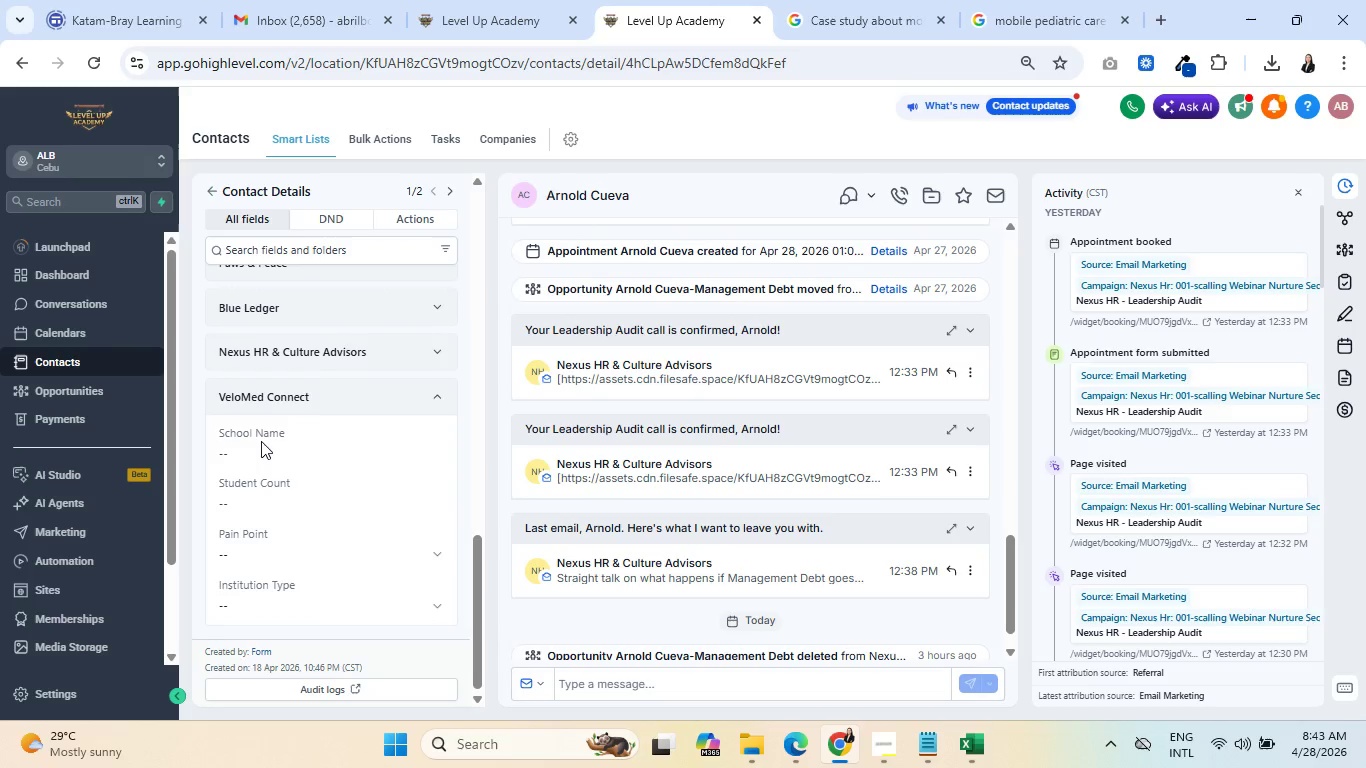 
double_click([260, 452])
 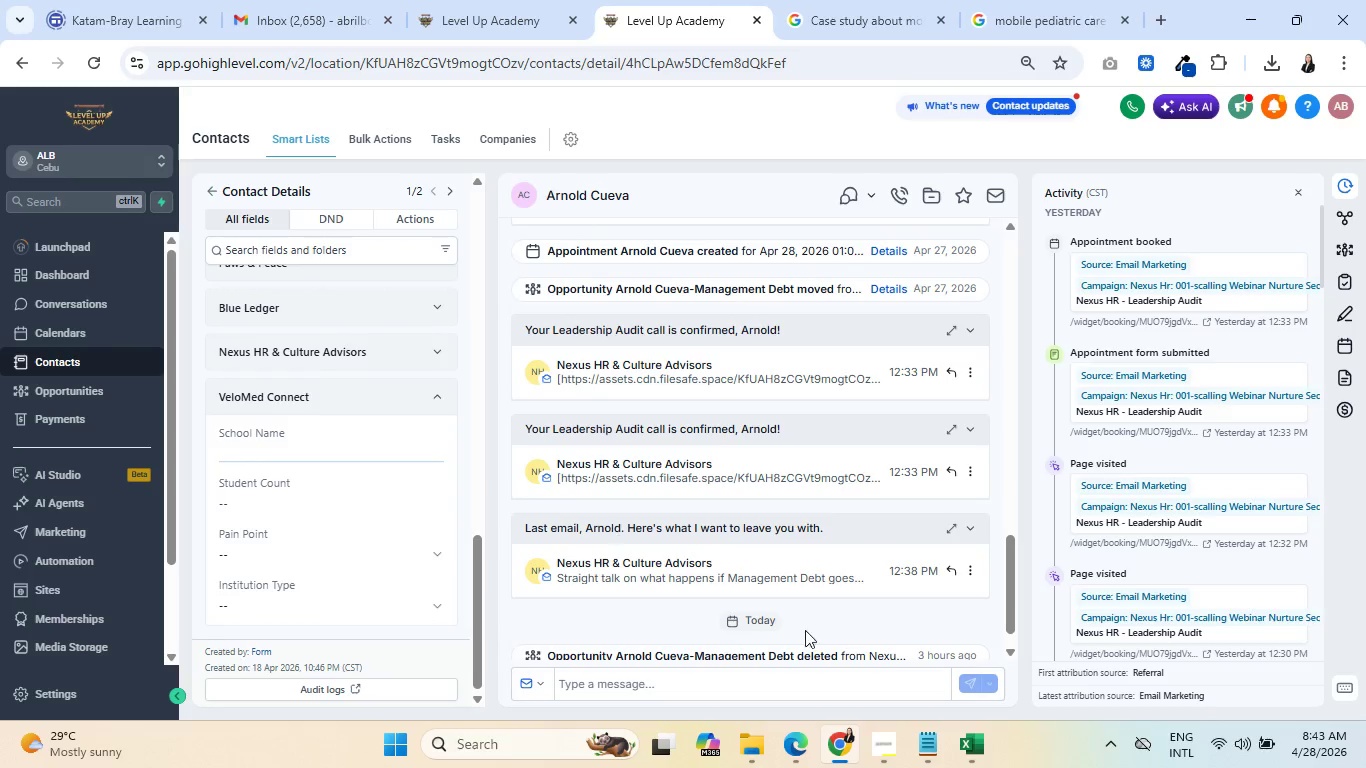 
left_click([970, 746])
 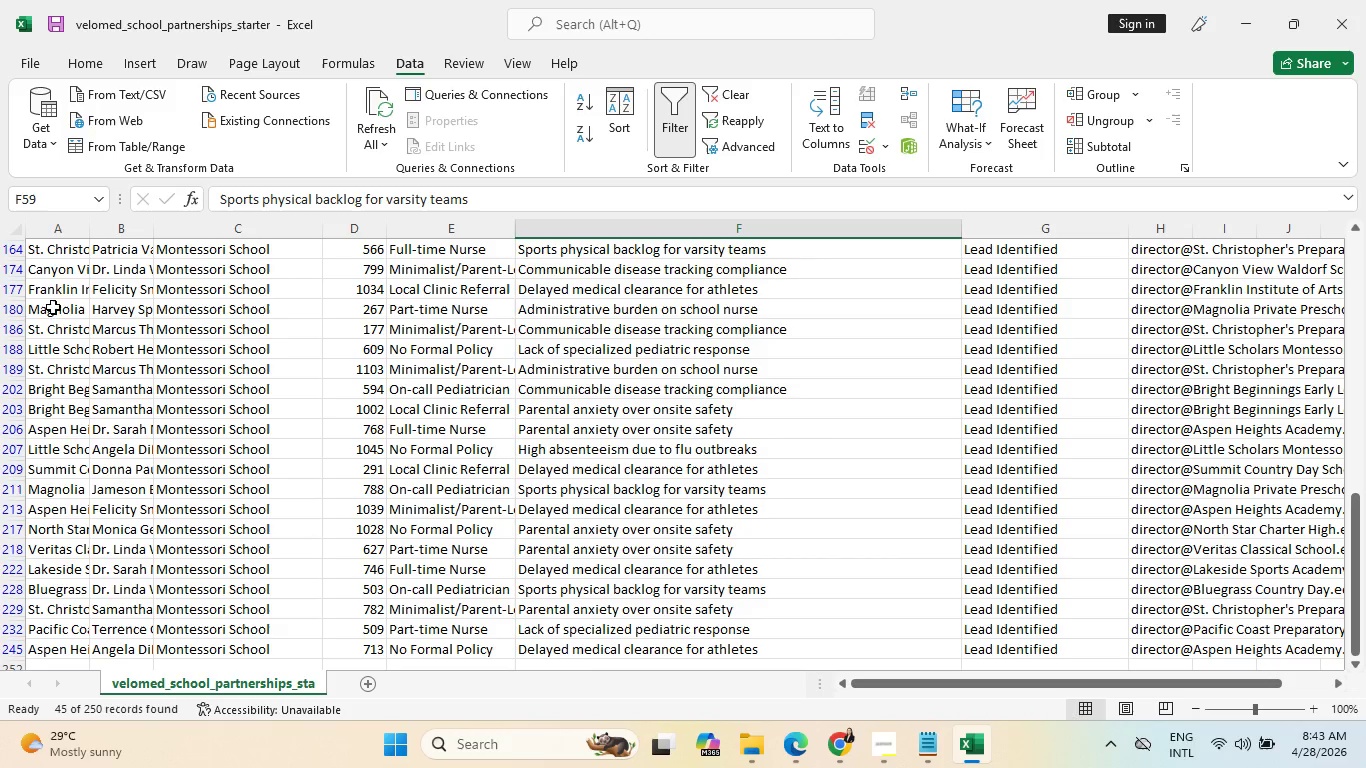 
left_click([965, 746])
 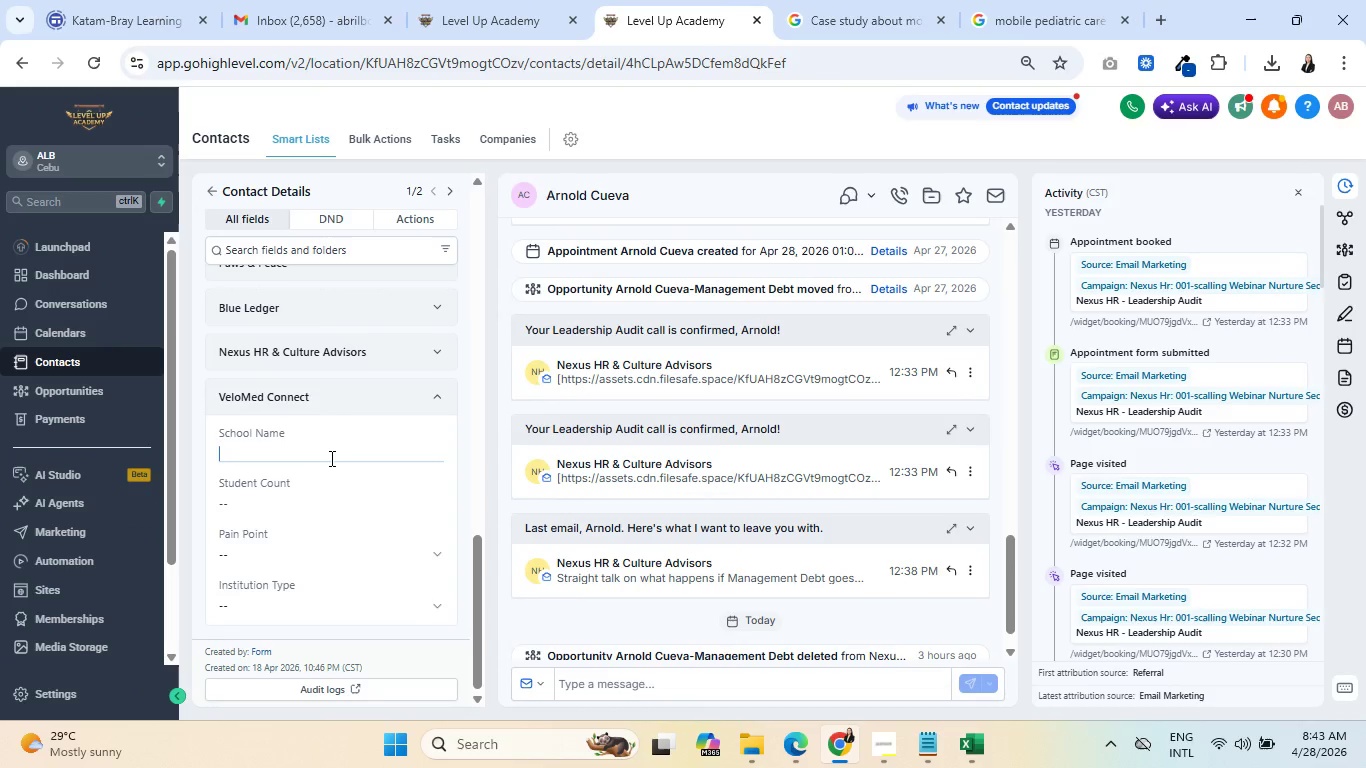 
type(CNU)
 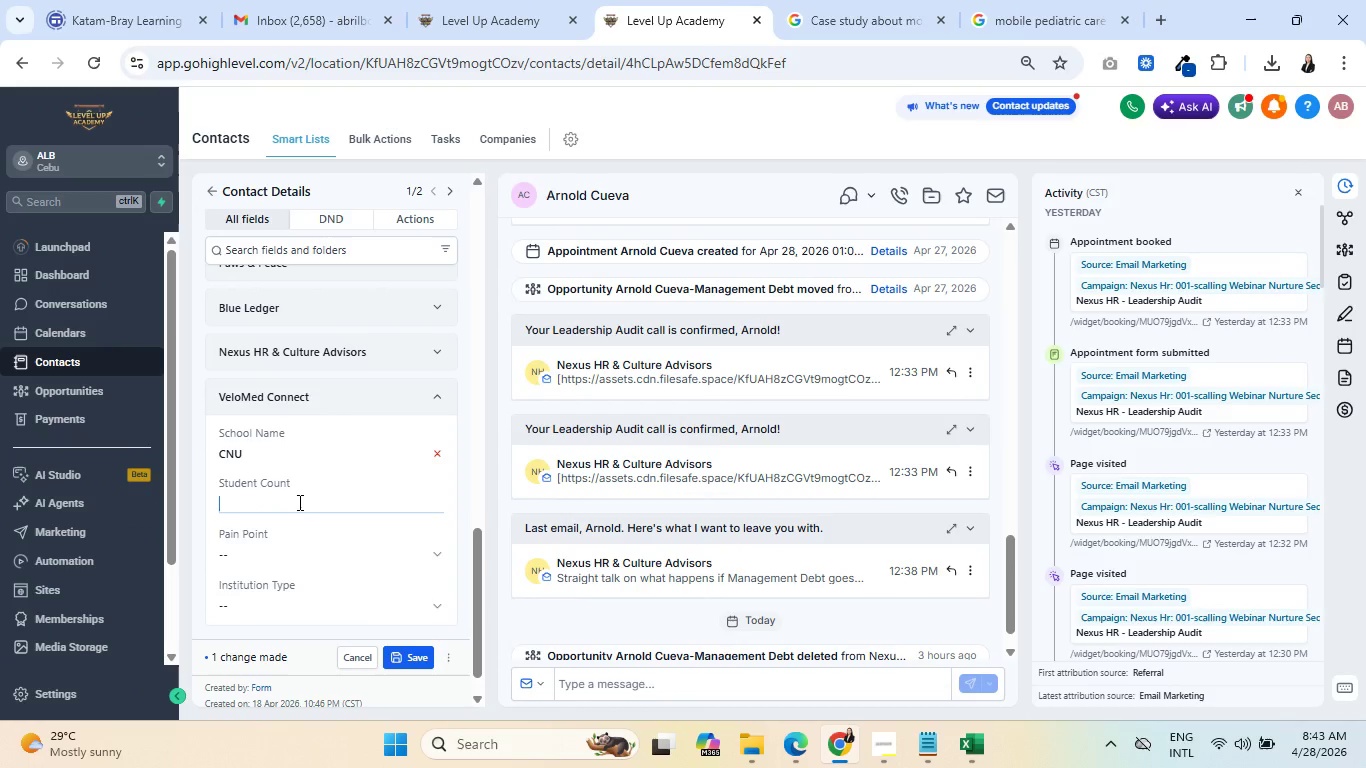 
type(345)
 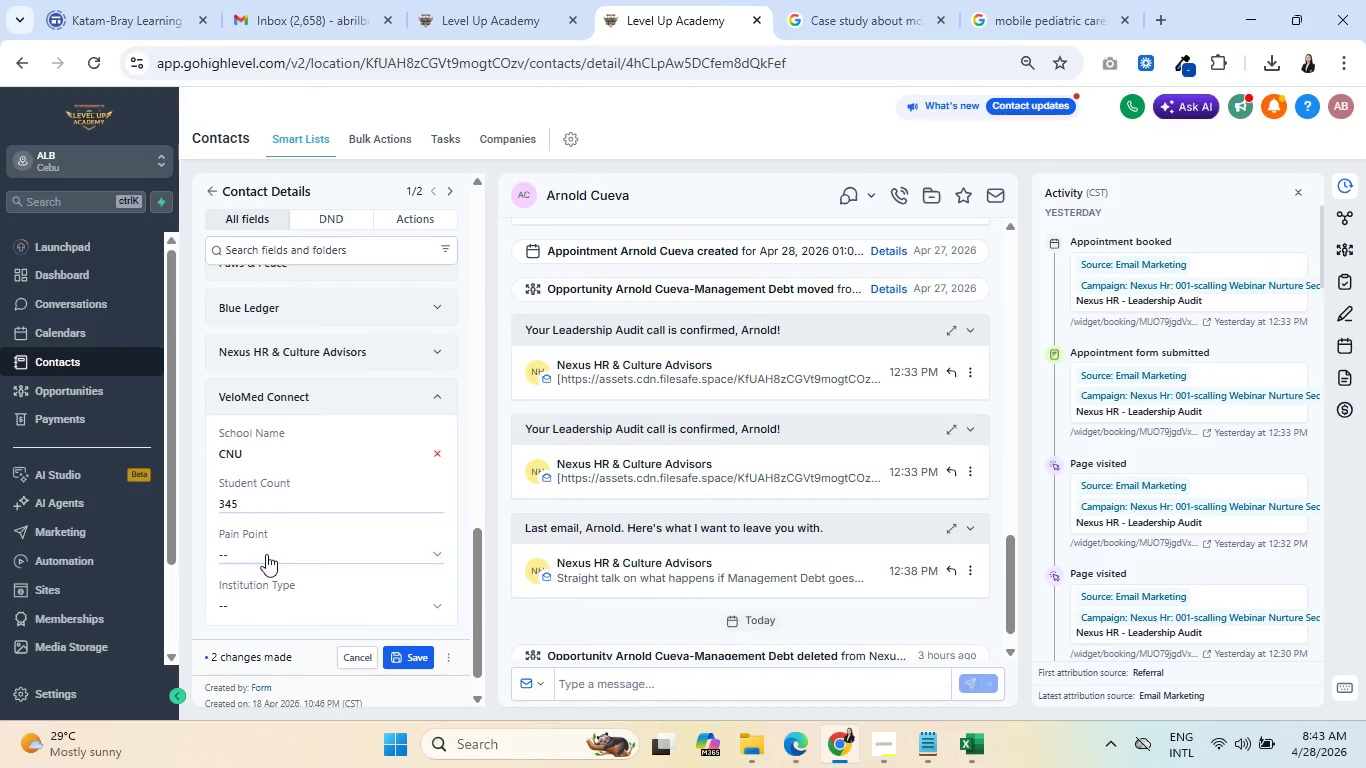 
left_click([266, 555])
 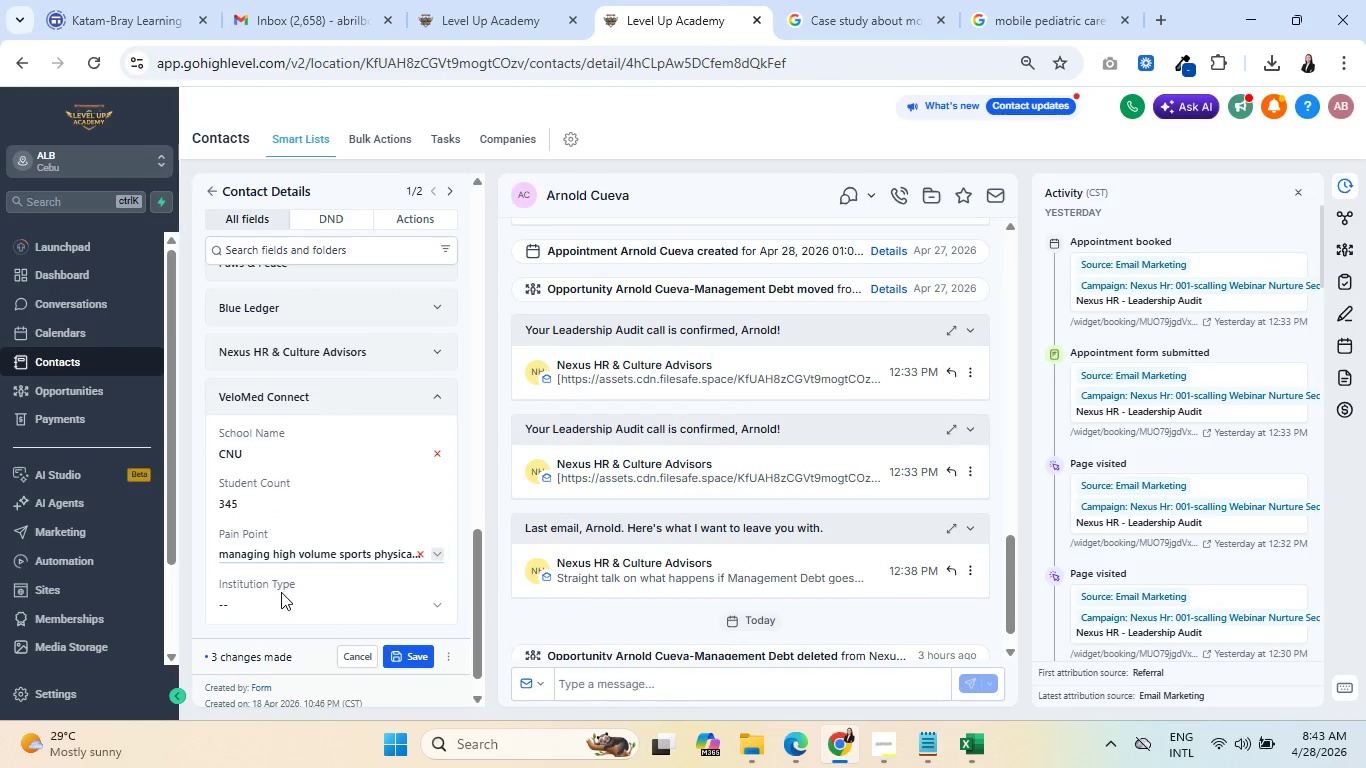 
double_click([274, 603])
 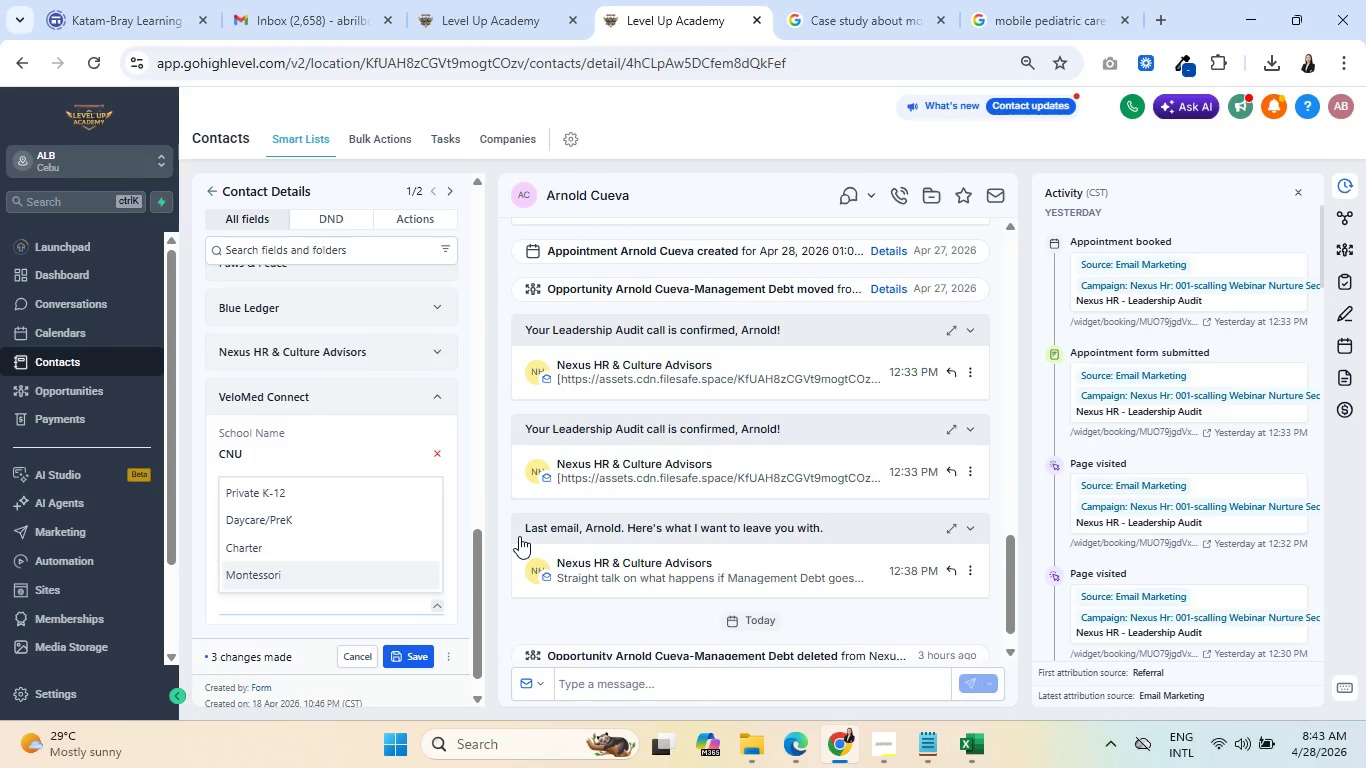 
wait(24.81)
 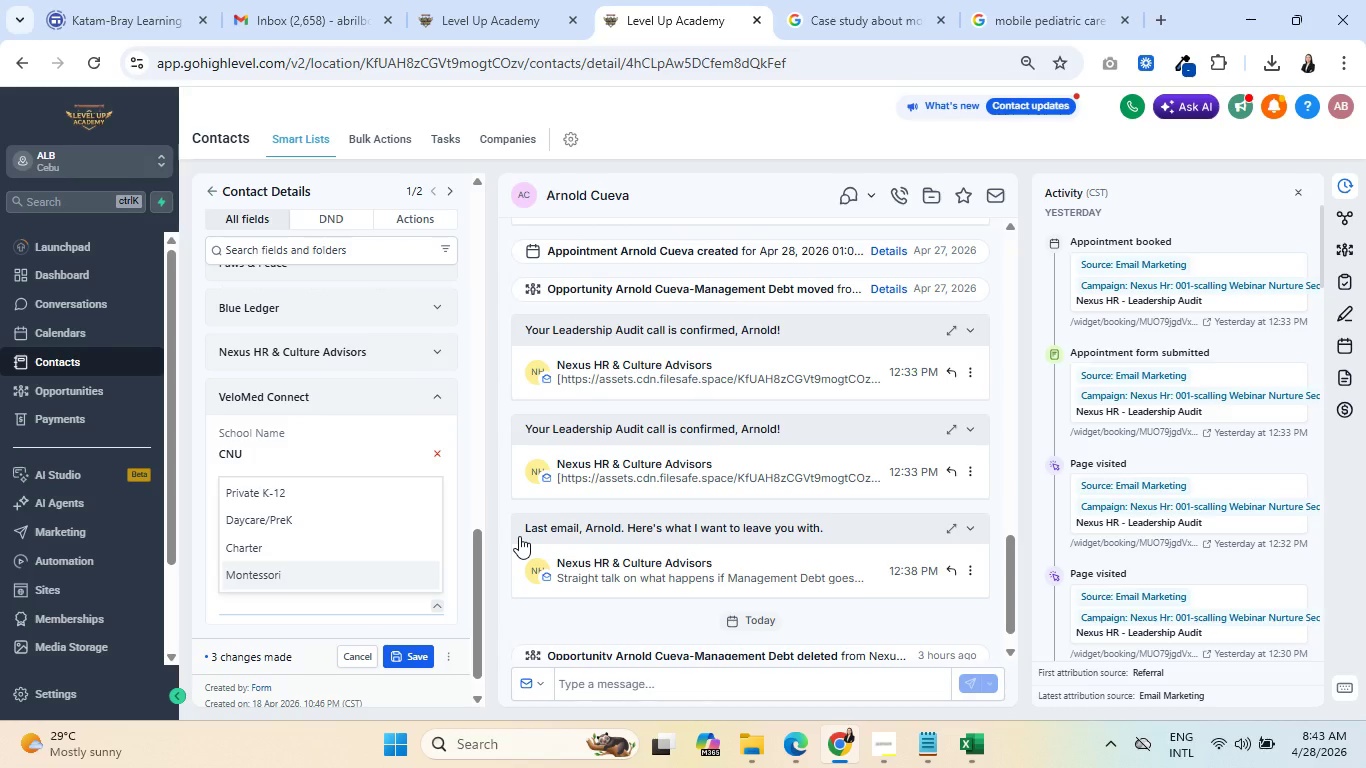 
left_click([257, 493])
 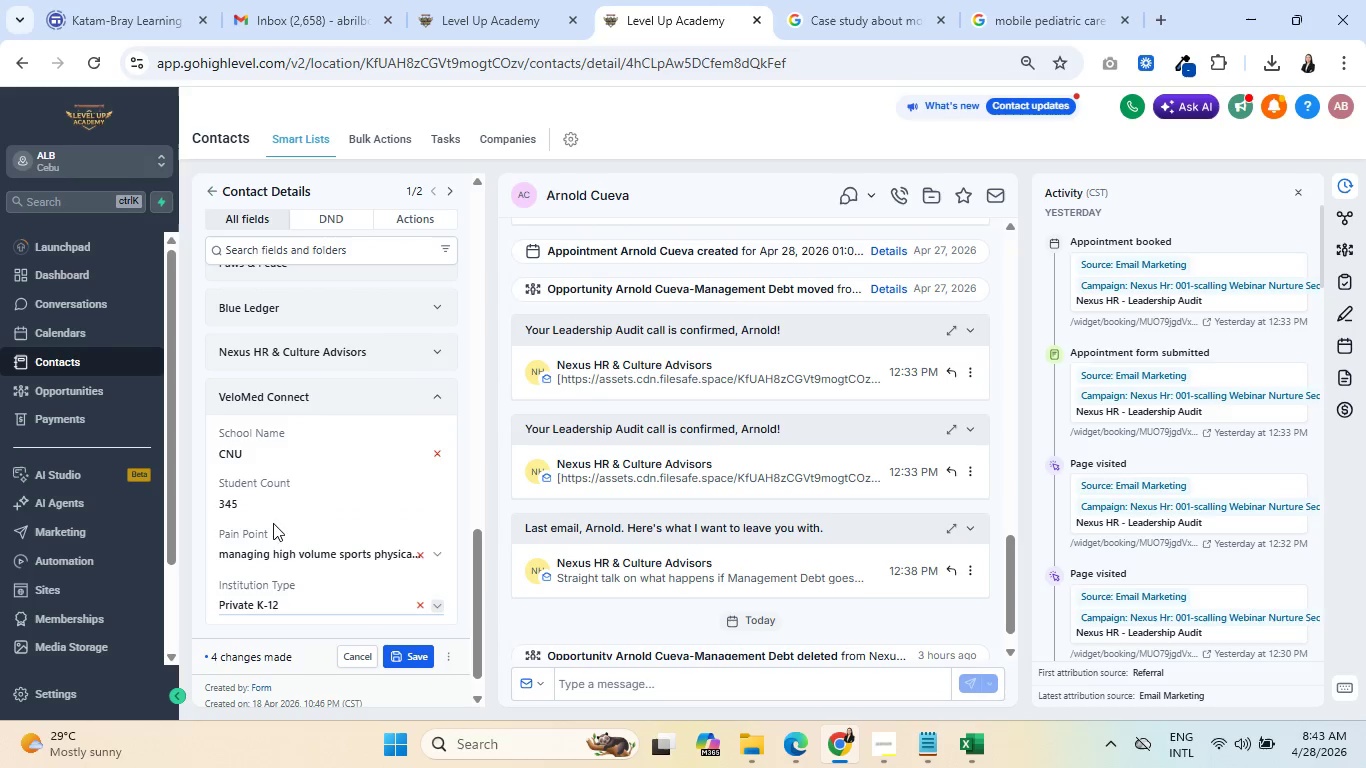 
left_click([292, 551])
 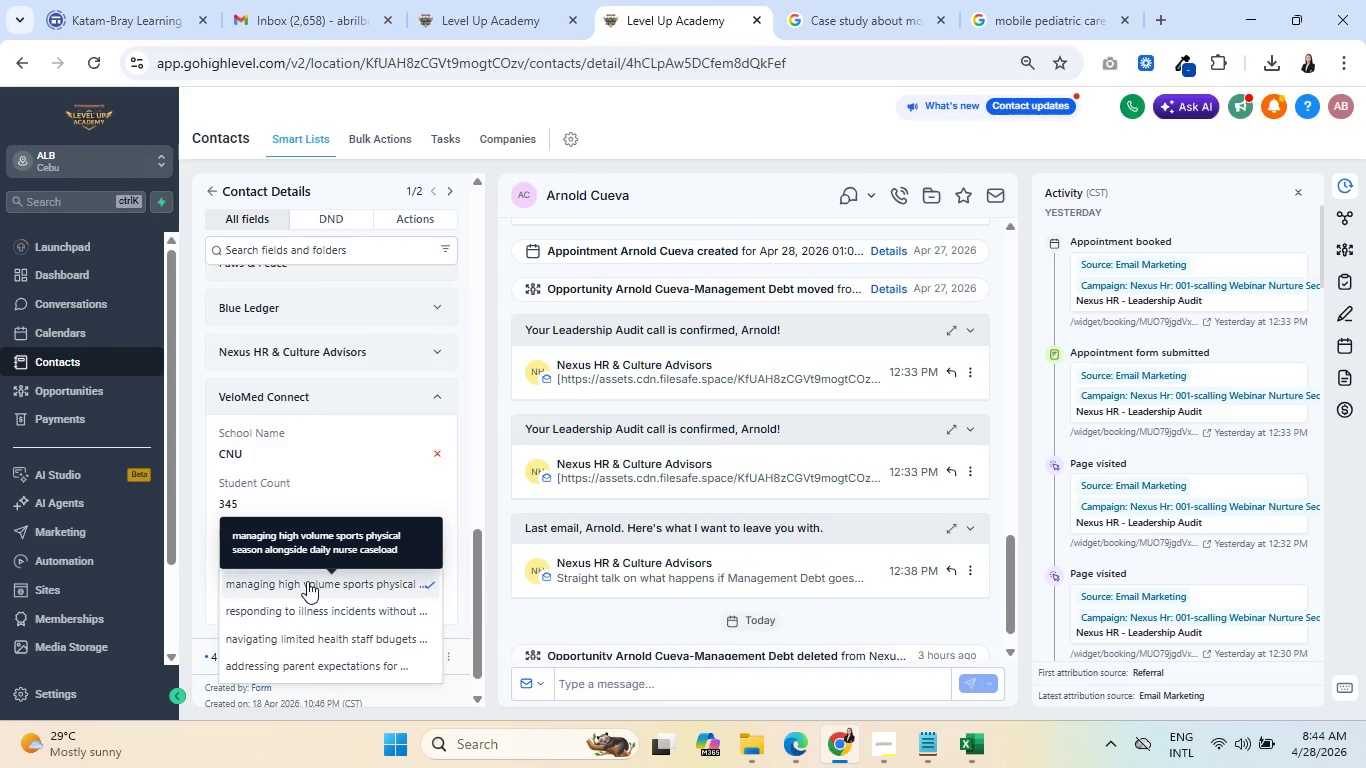 
wait(37.5)
 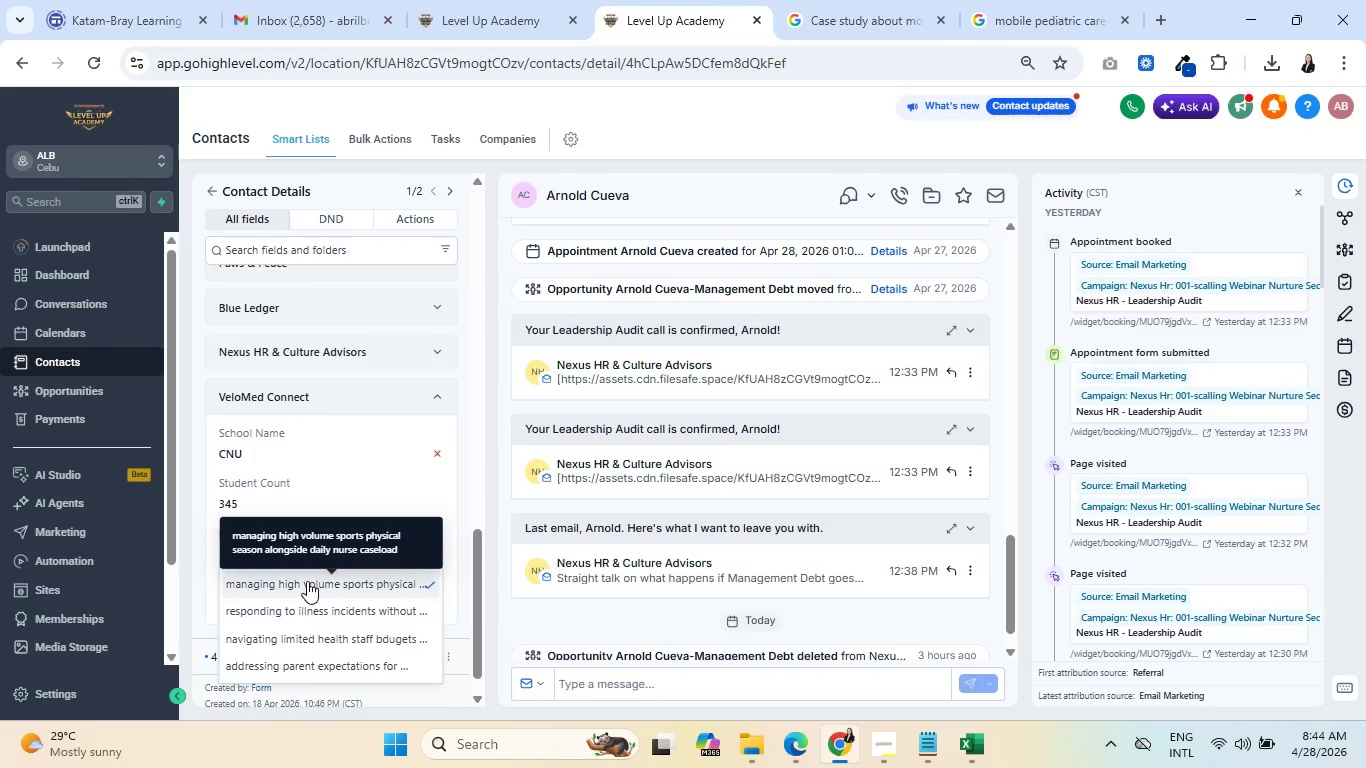 
left_click([307, 581])
 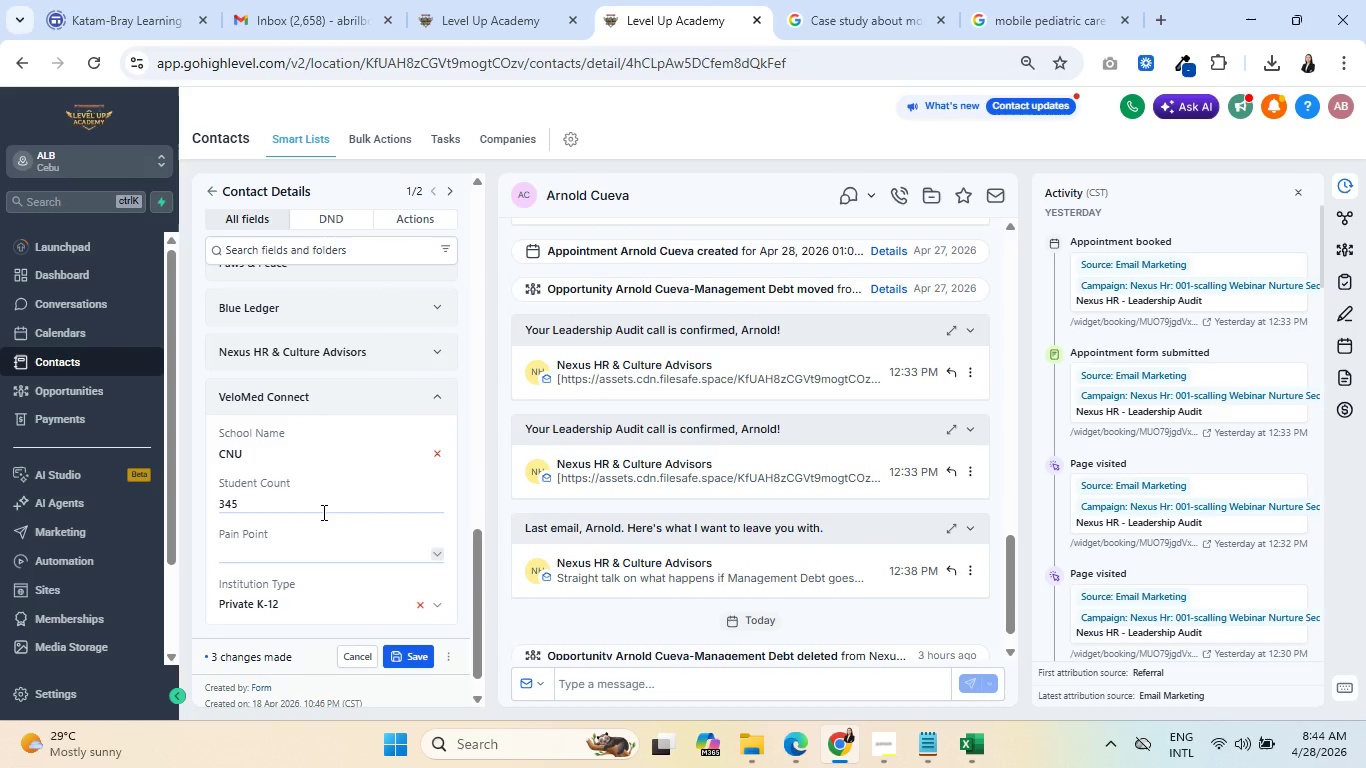 
scroll: coordinate [322, 512], scroll_direction: down, amount: 1.0
 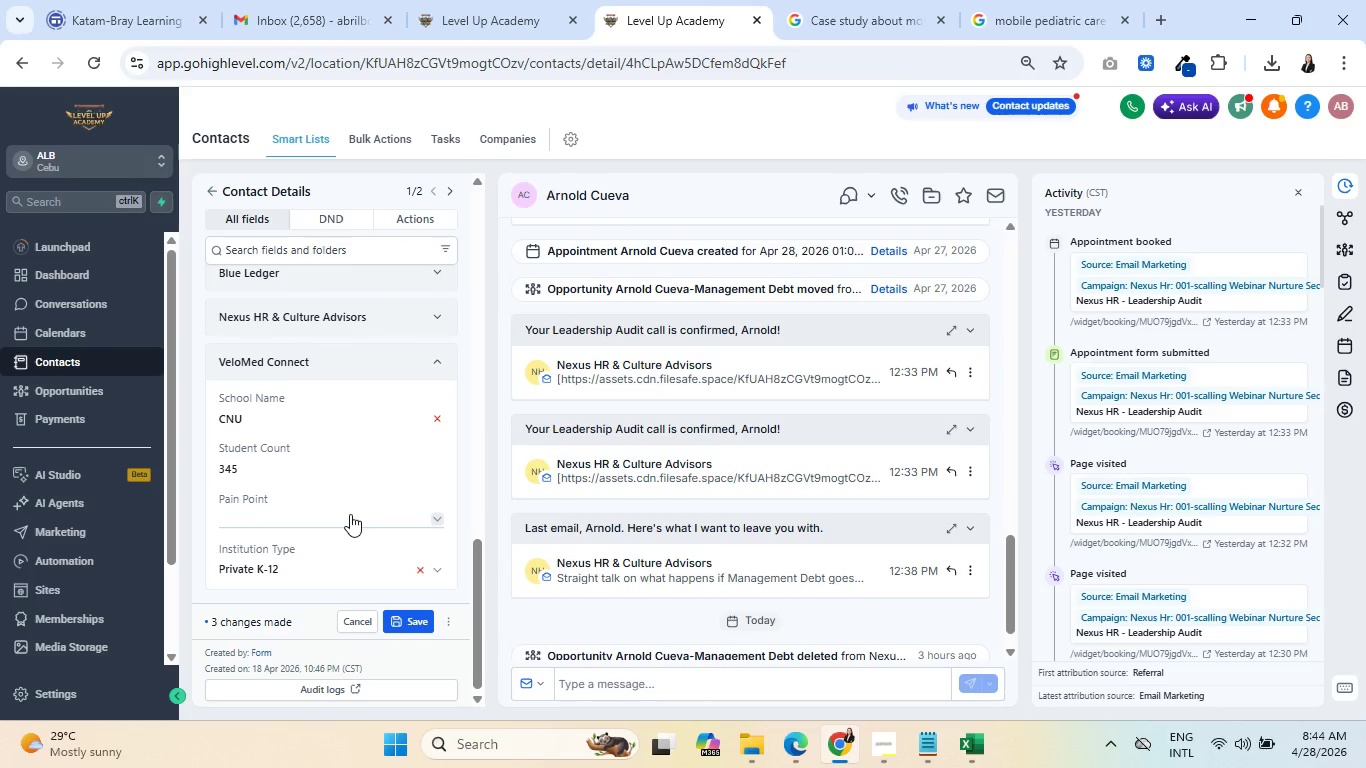 
left_click([350, 514])
 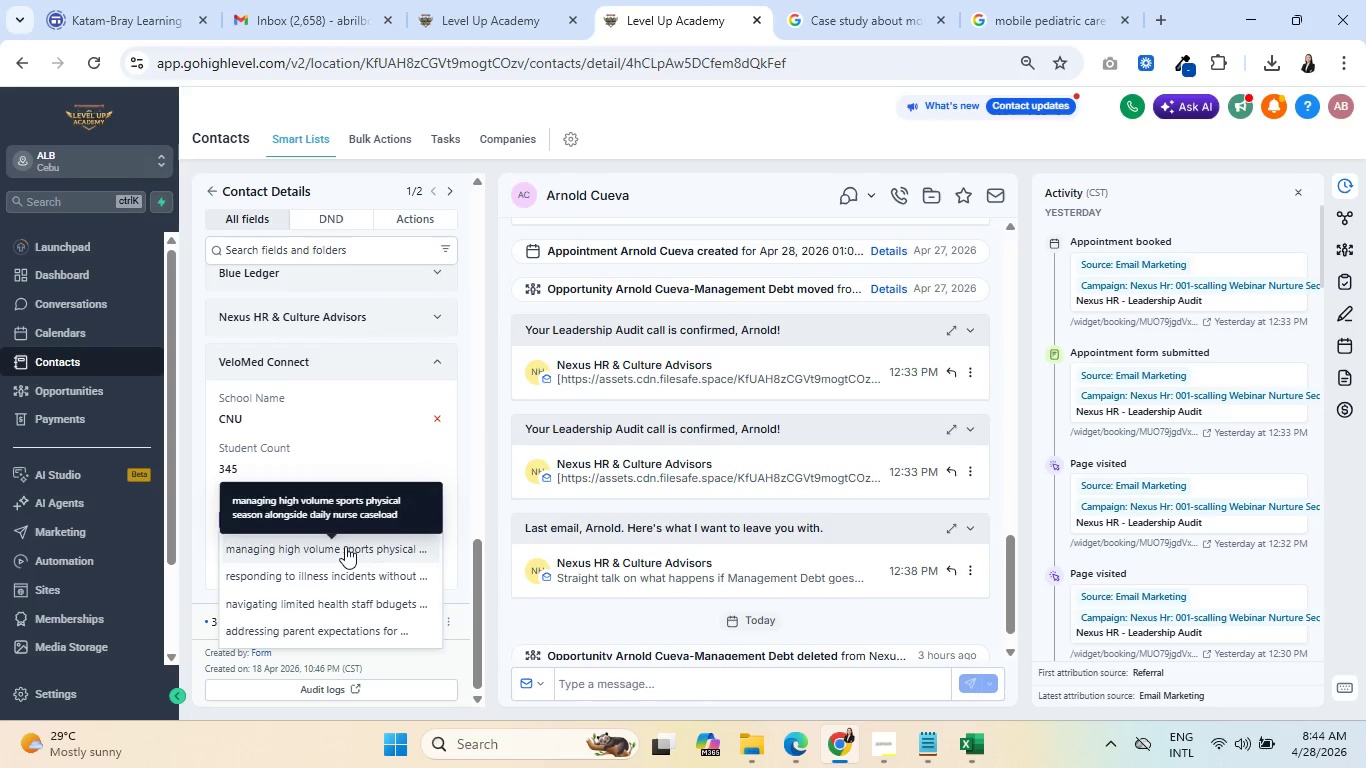 
left_click([345, 546])
 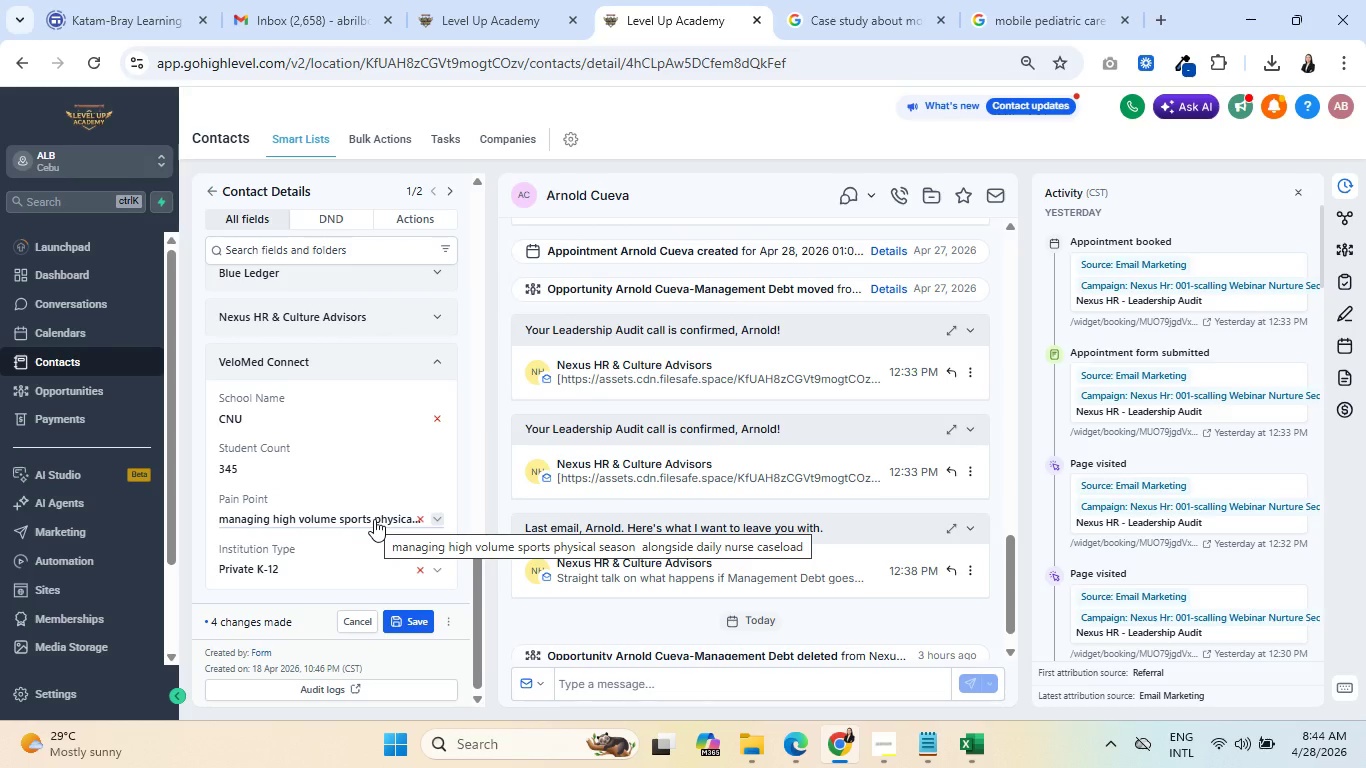 
wait(5.06)
 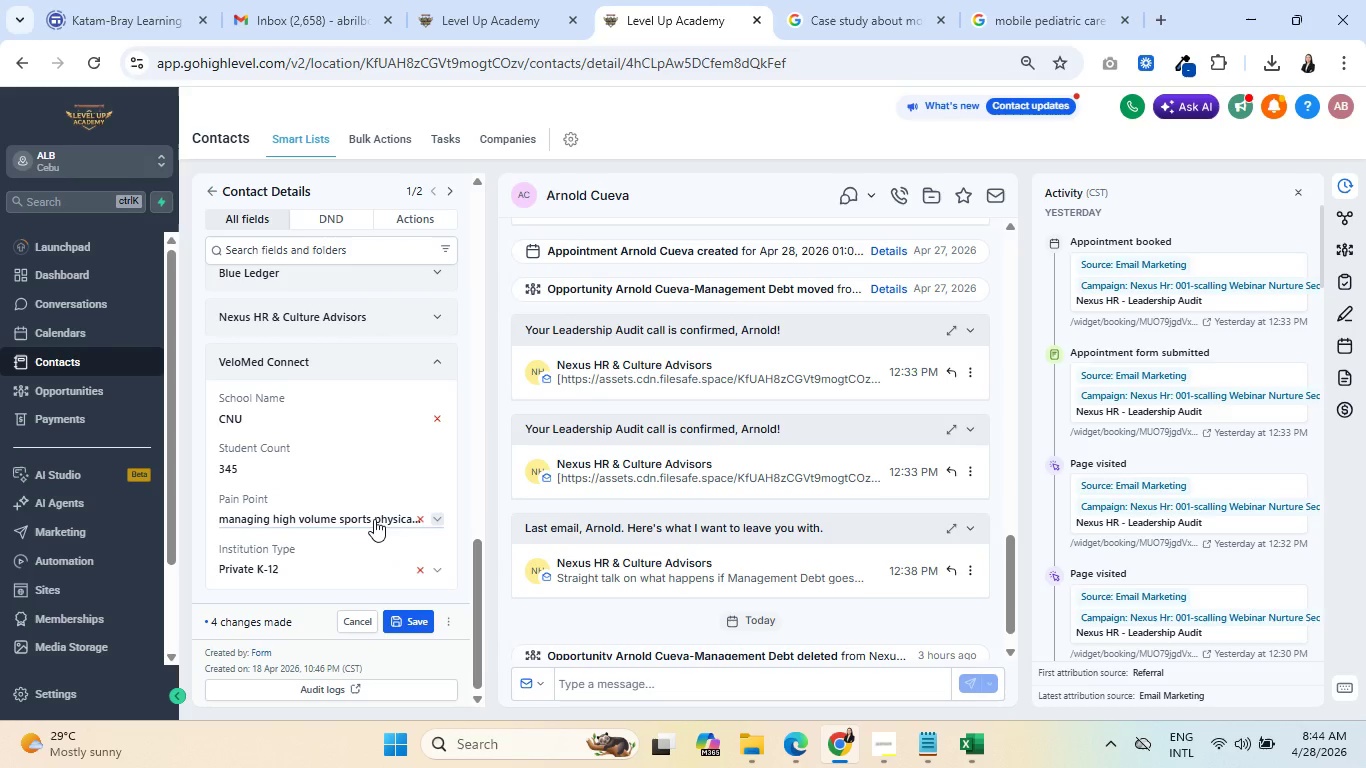 
left_click([406, 621])
 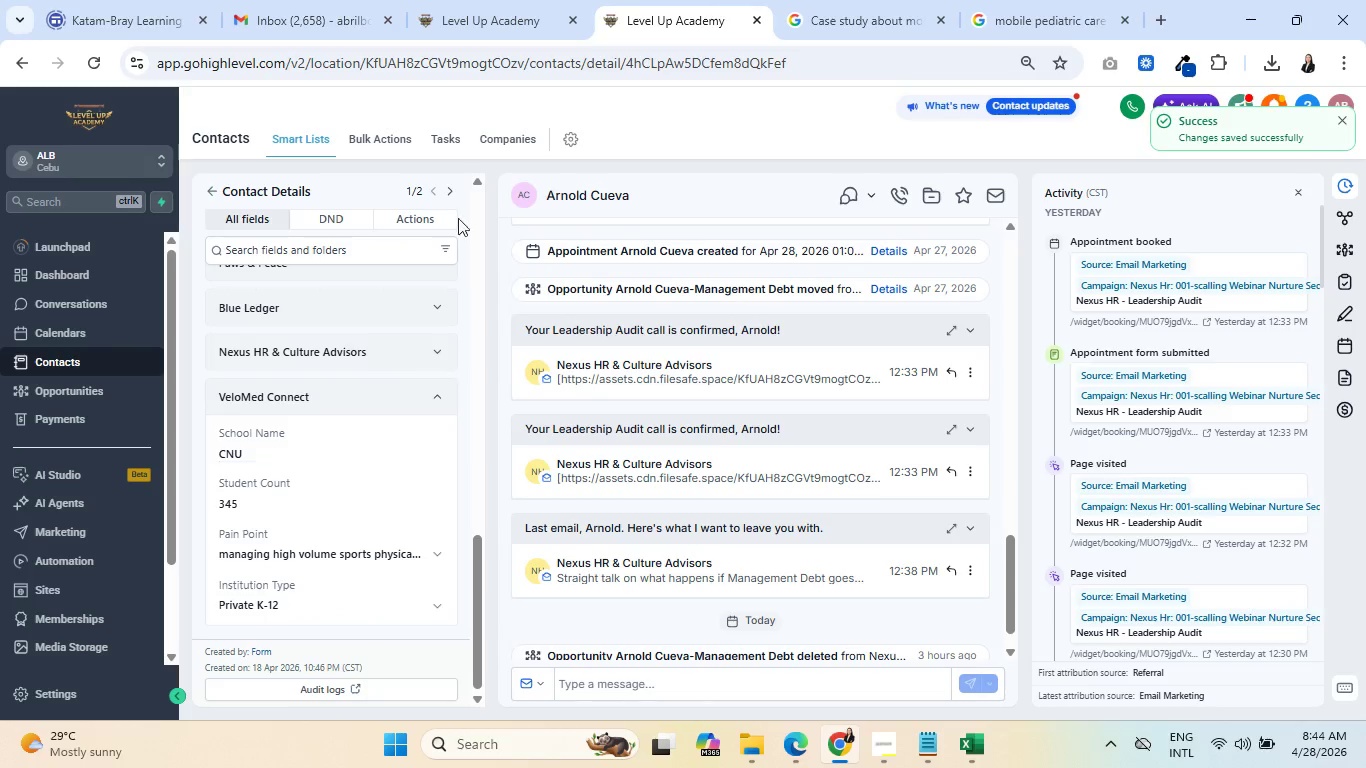 
left_click([508, 0])
 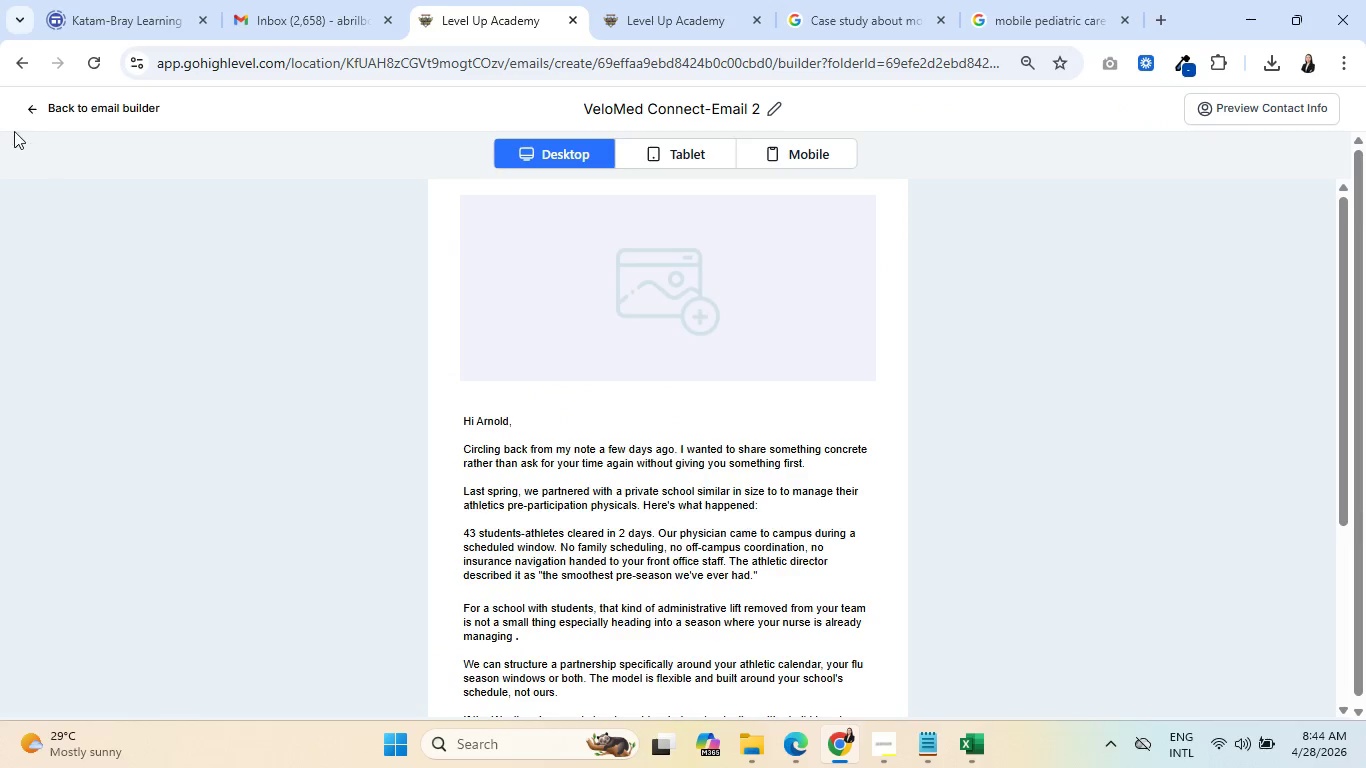 
left_click([44, 107])
 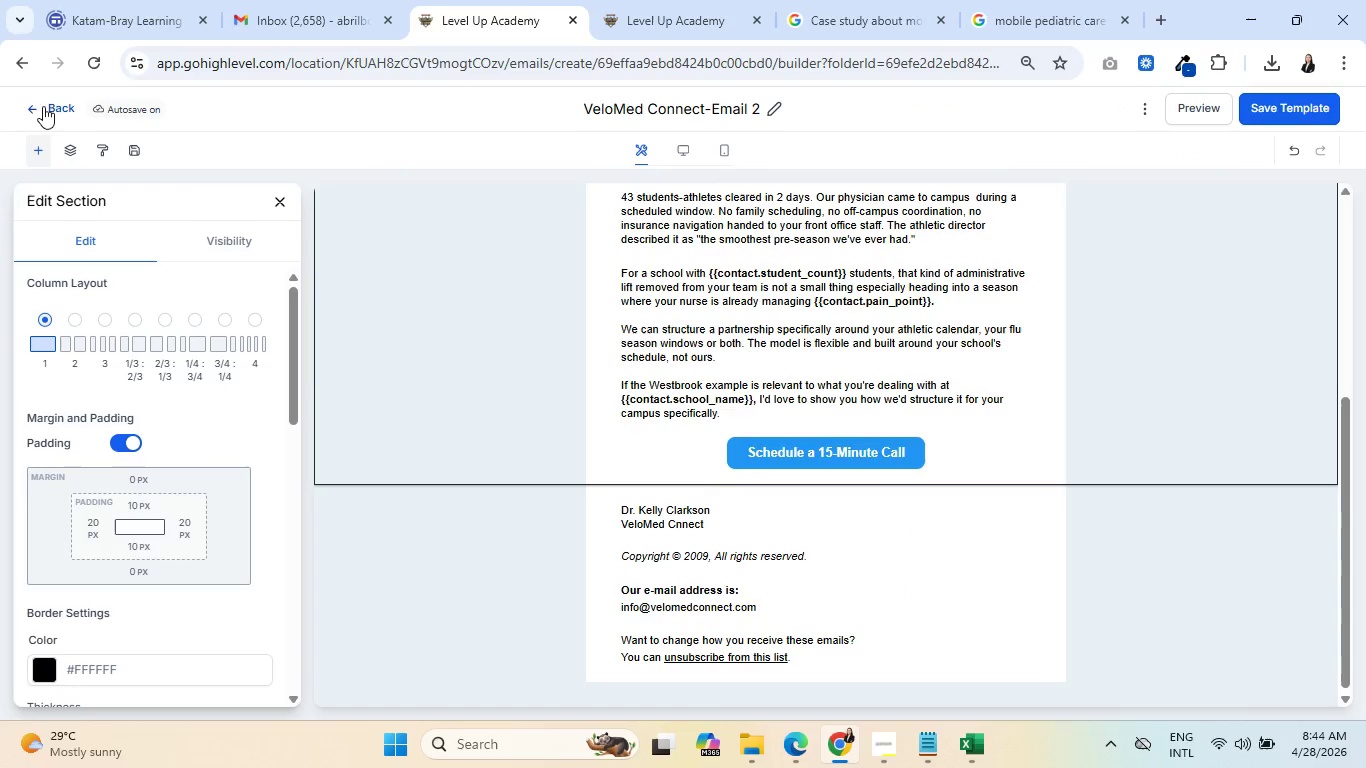 
left_click([37, 103])
 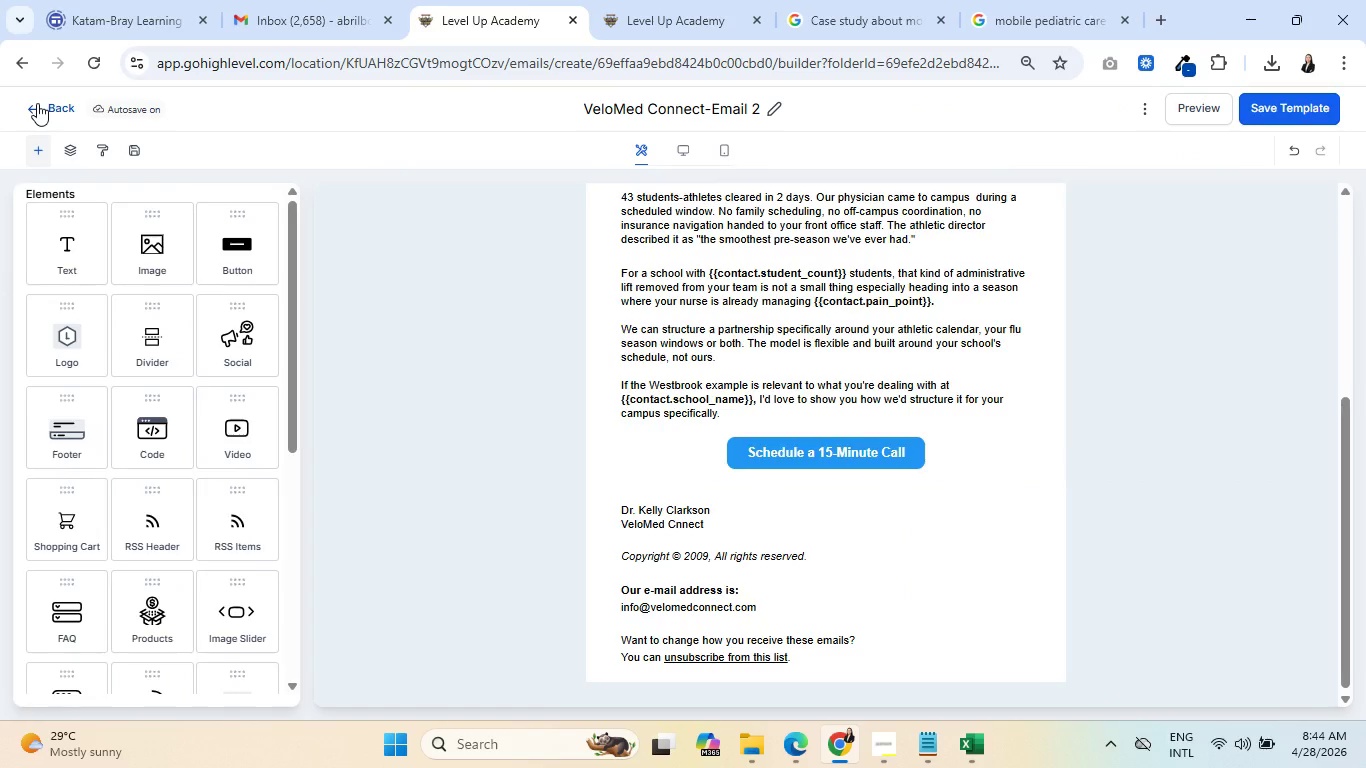 
left_click([46, 103])
 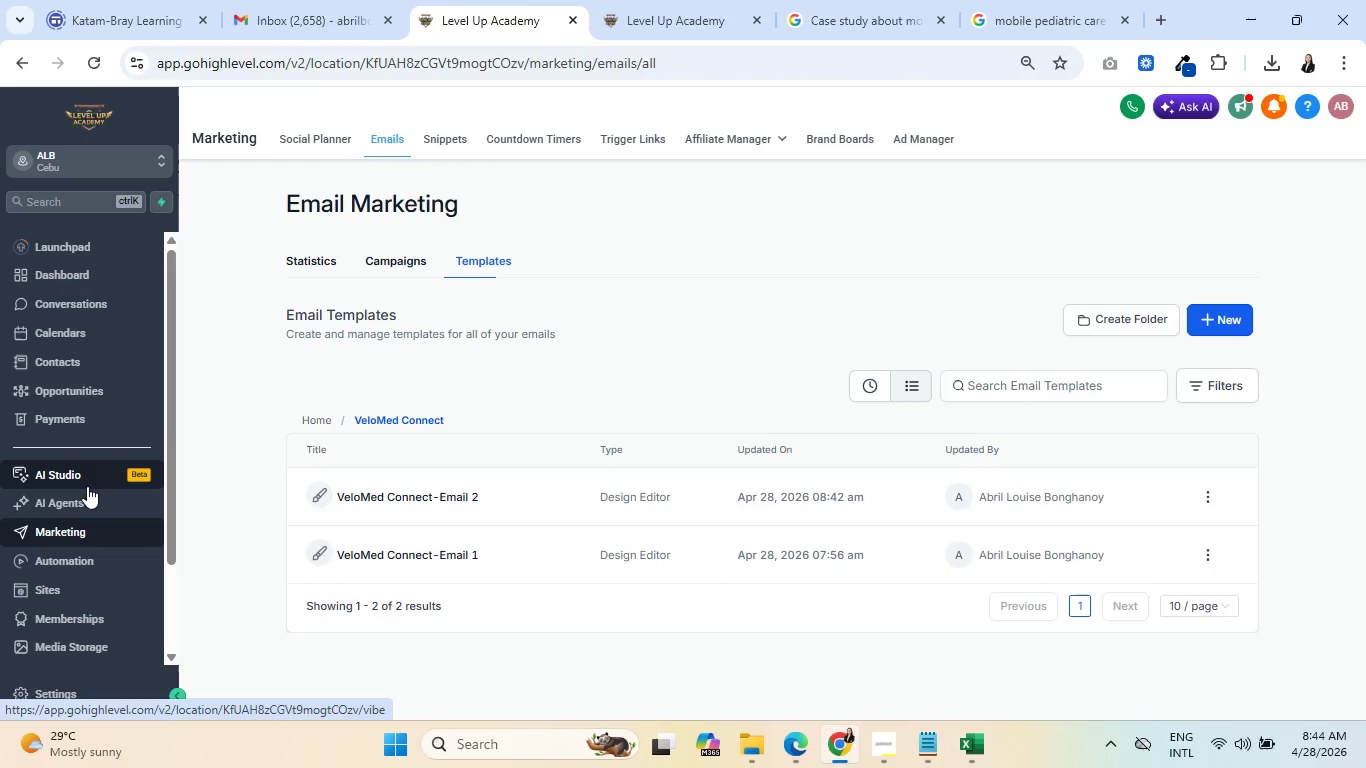 
wait(5.02)
 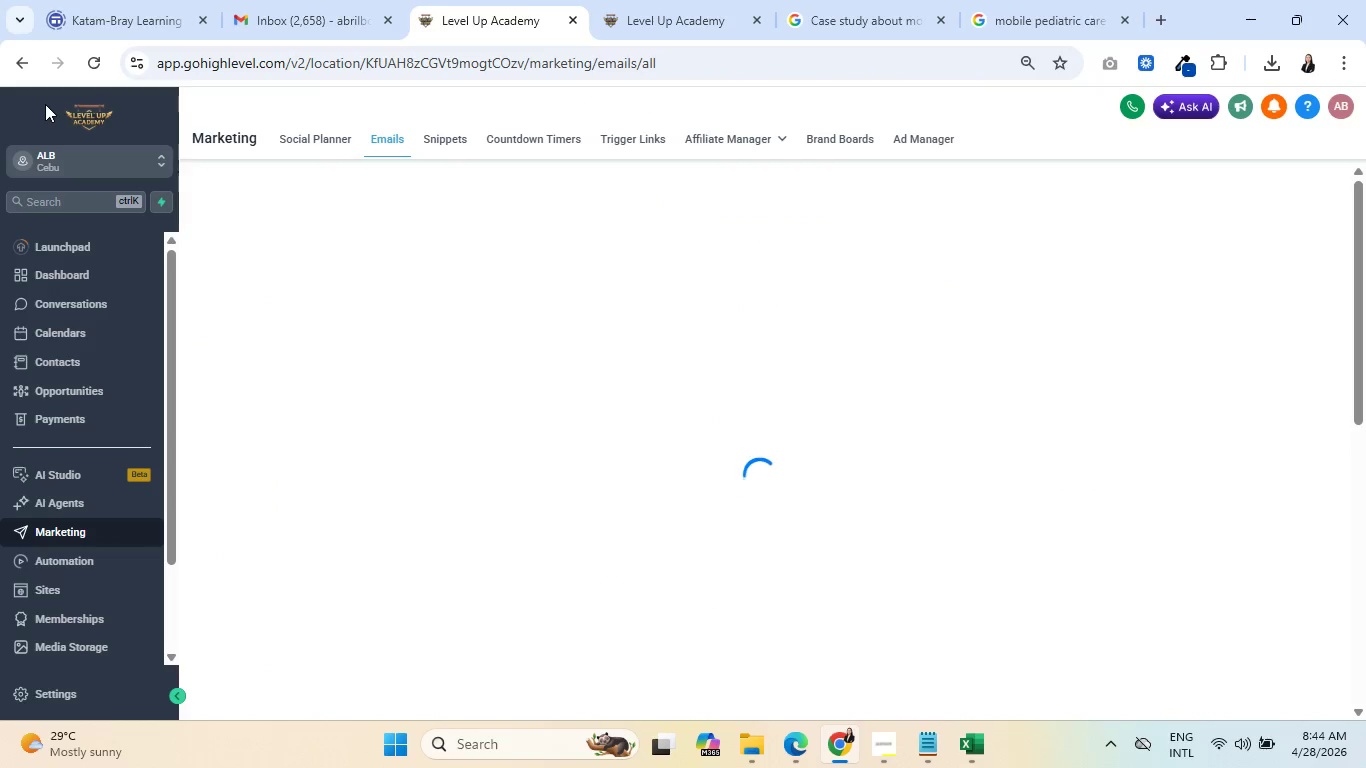 
left_click([421, 500])
 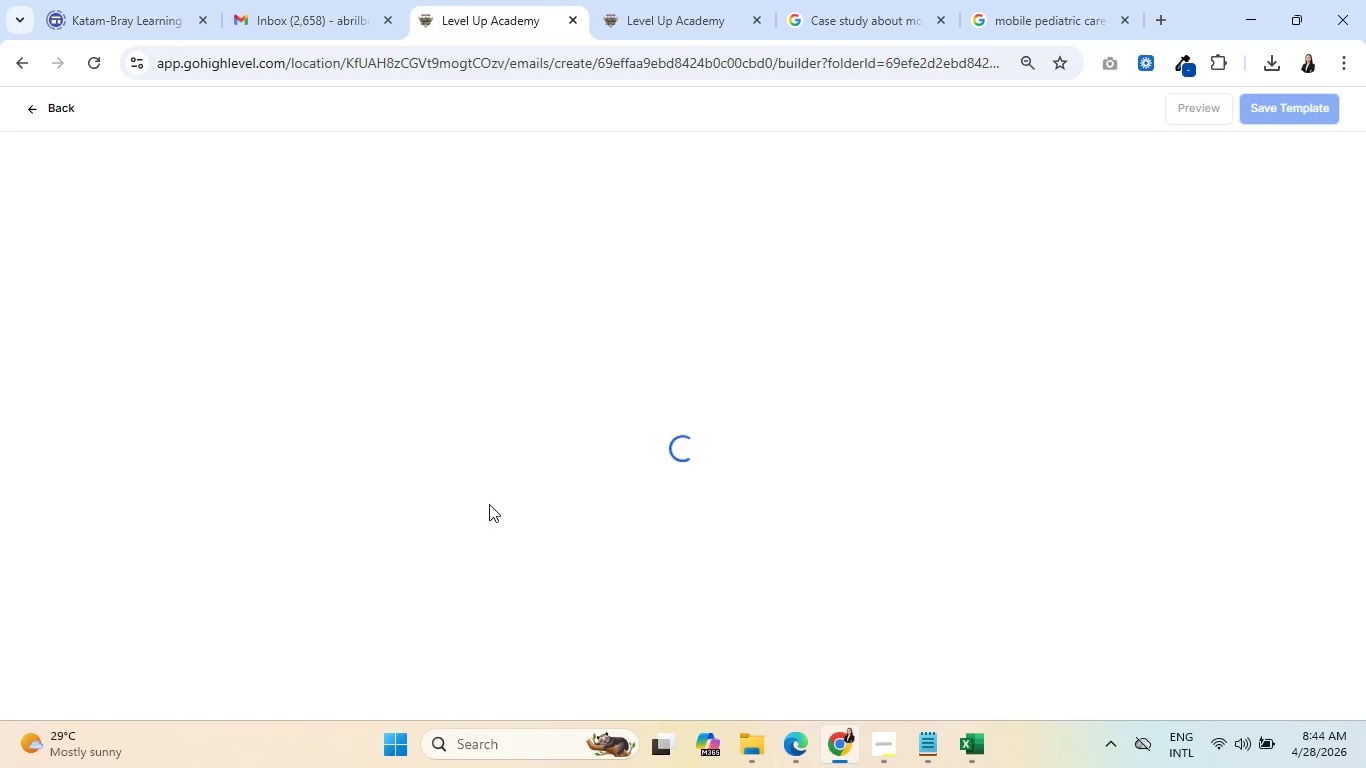 
mouse_move([1263, 288])
 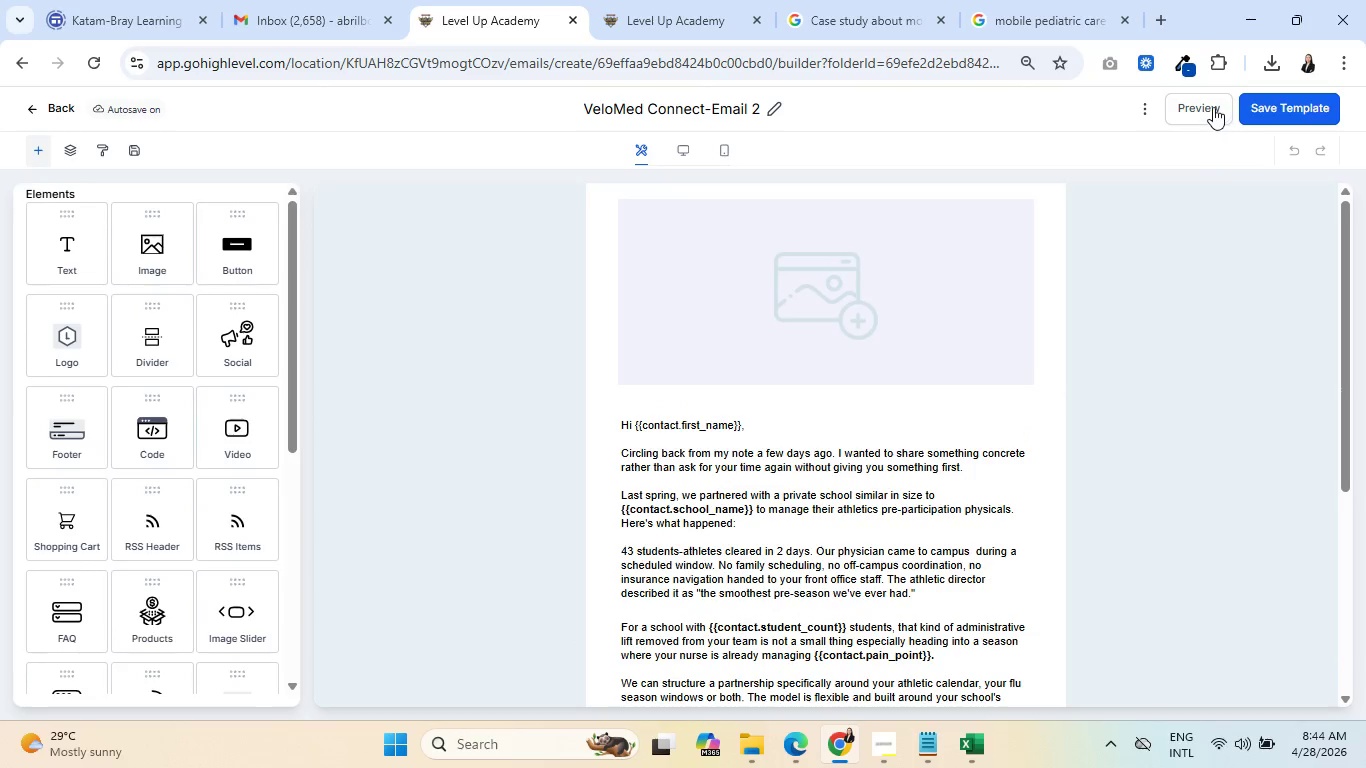 
left_click([1213, 107])
 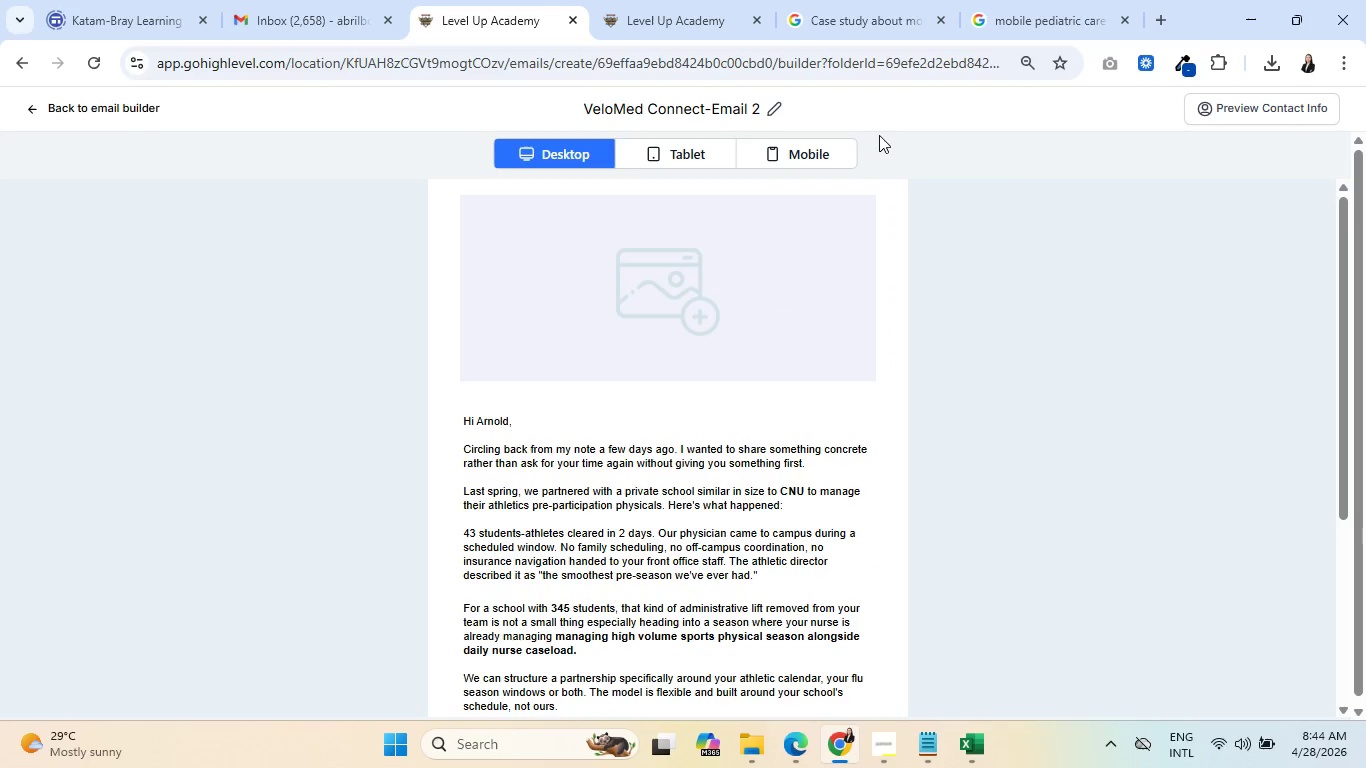 
left_click([710, 0])
 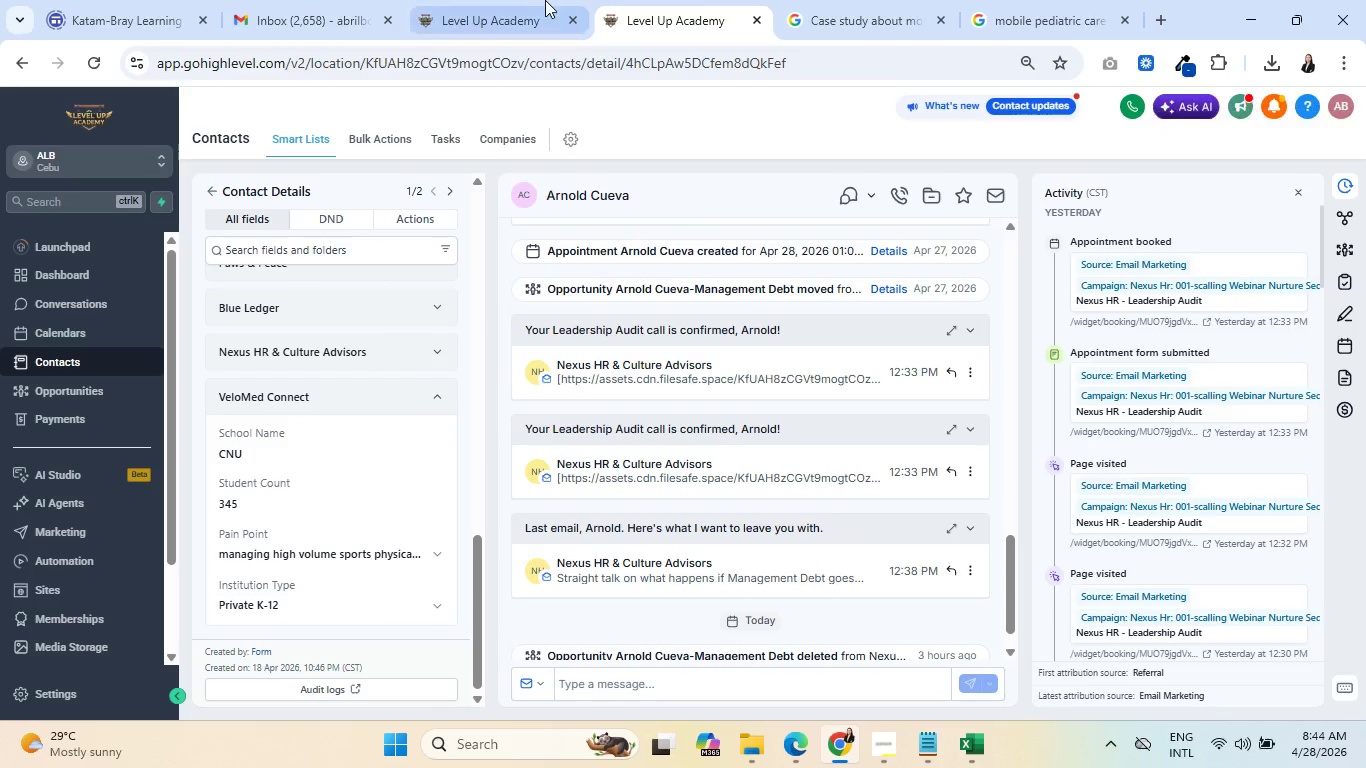 
left_click([542, 0])
 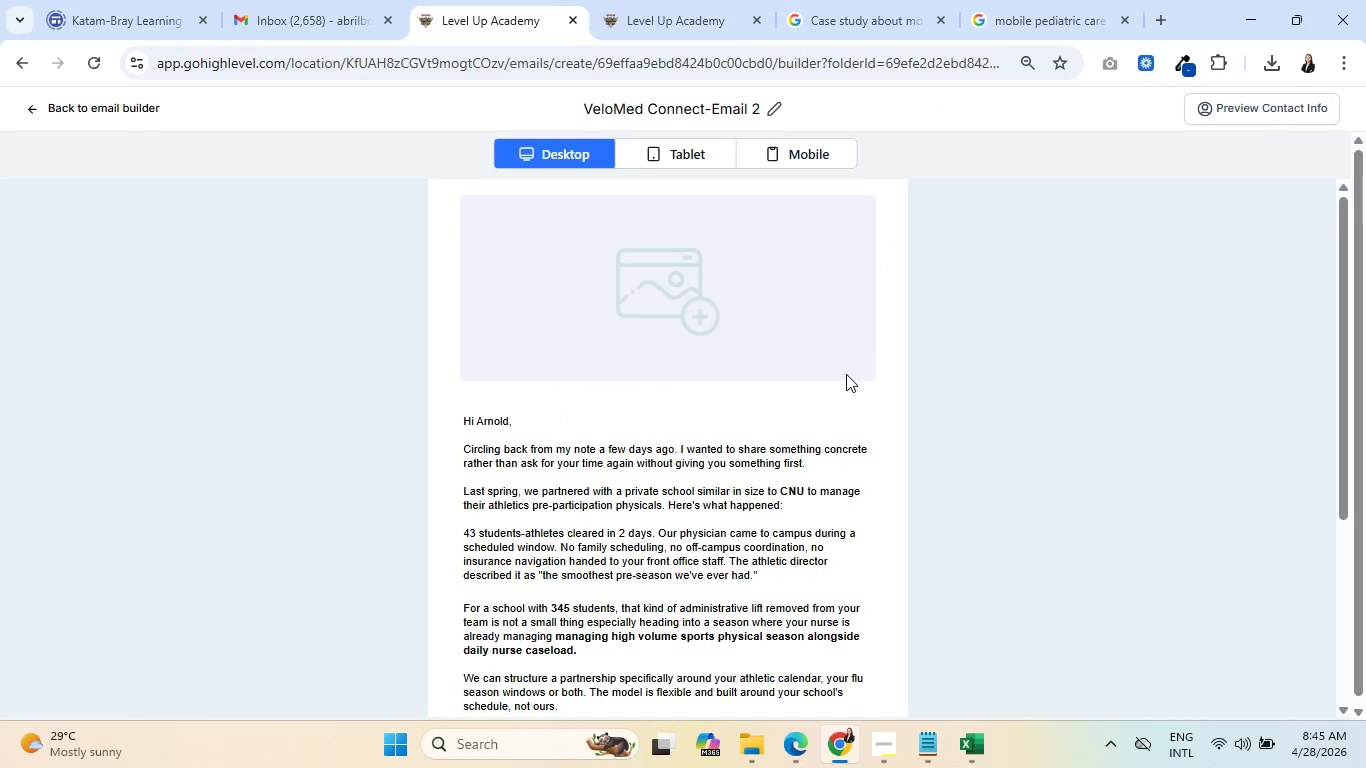 
scroll: coordinate [822, 447], scroll_direction: down, amount: 1.0
 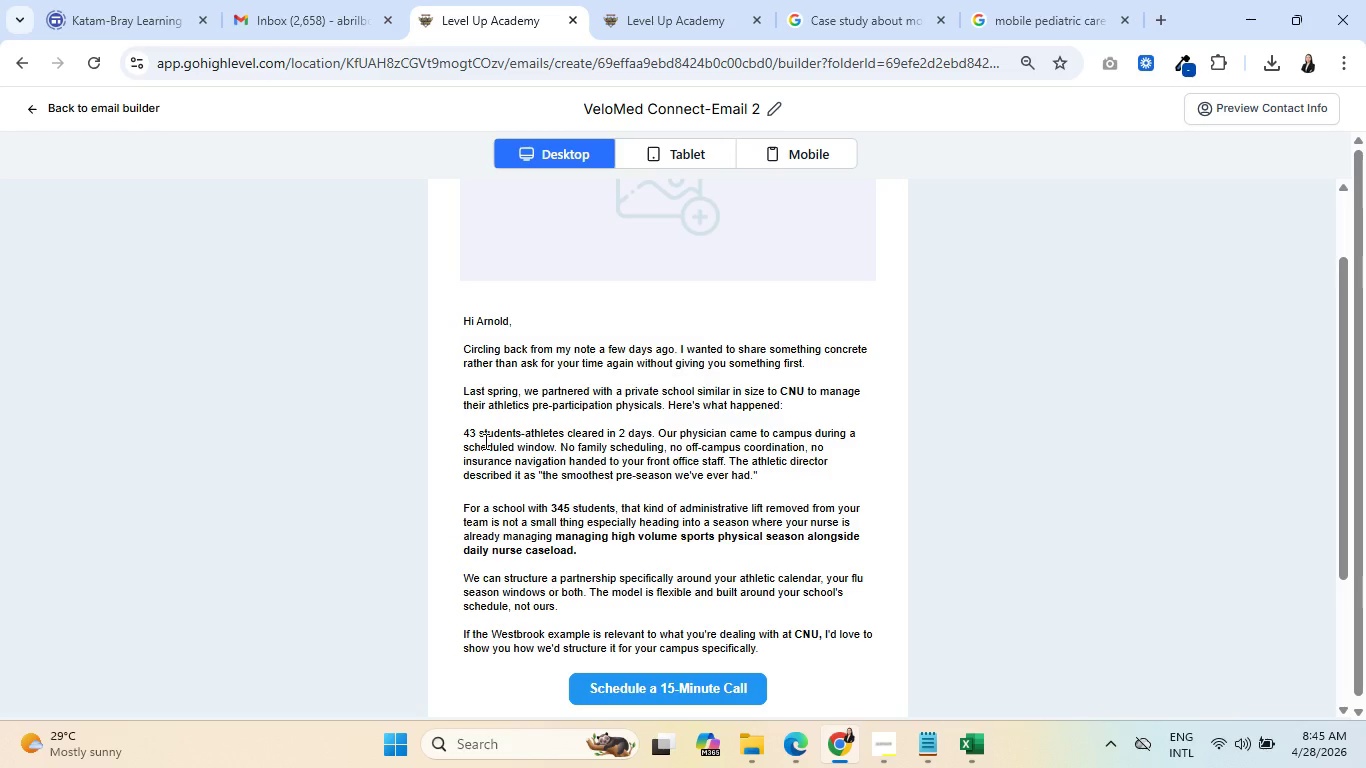 
wait(17.98)
 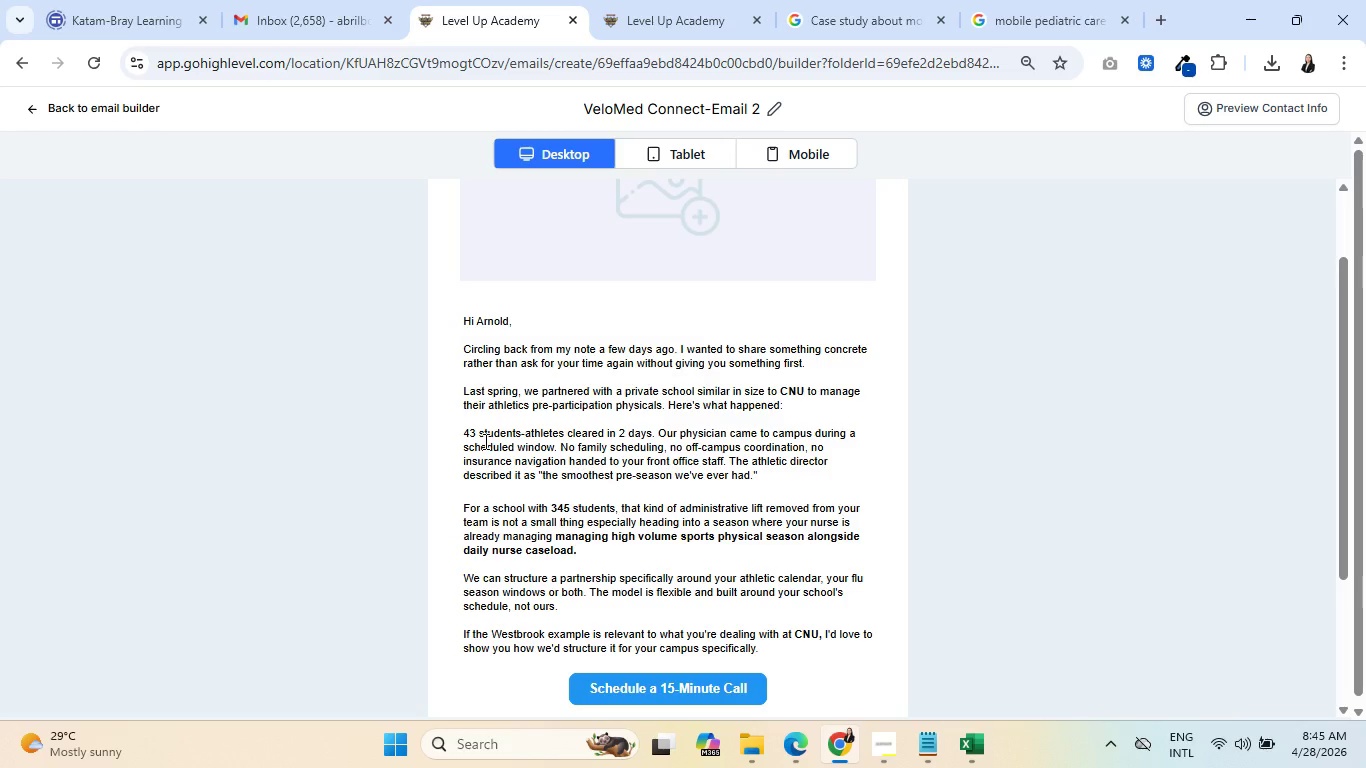 
left_click([113, 107])
 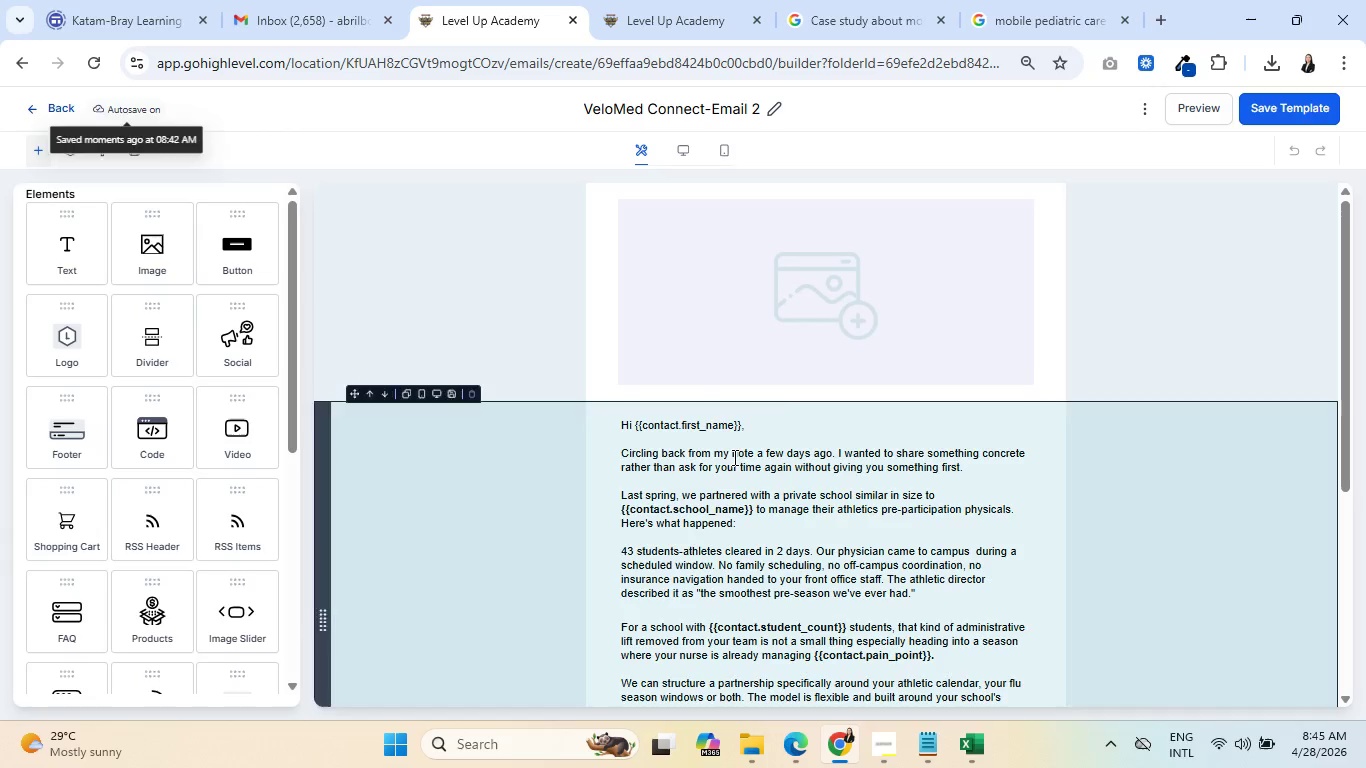 
scroll: coordinate [851, 461], scroll_direction: down, amount: 2.0
 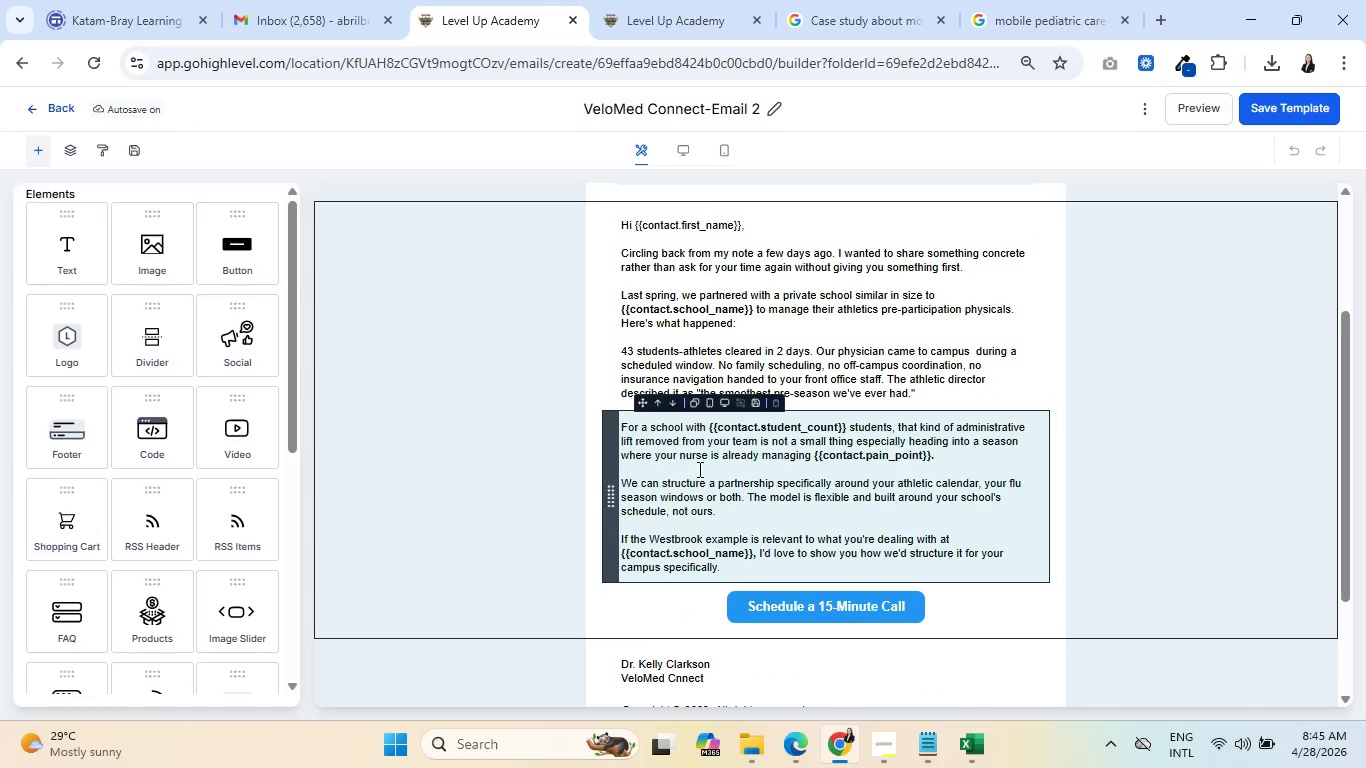 
double_click([789, 459])
 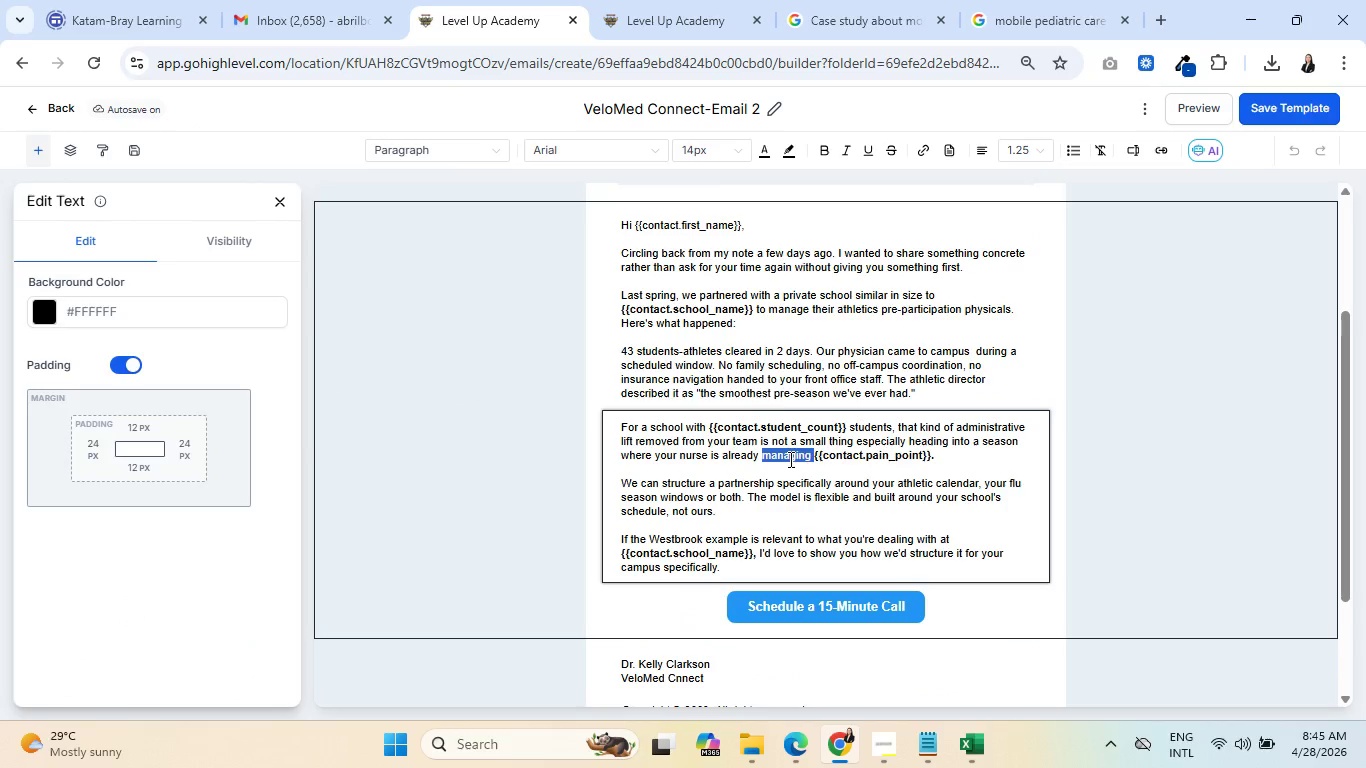 
key(Backspace)
 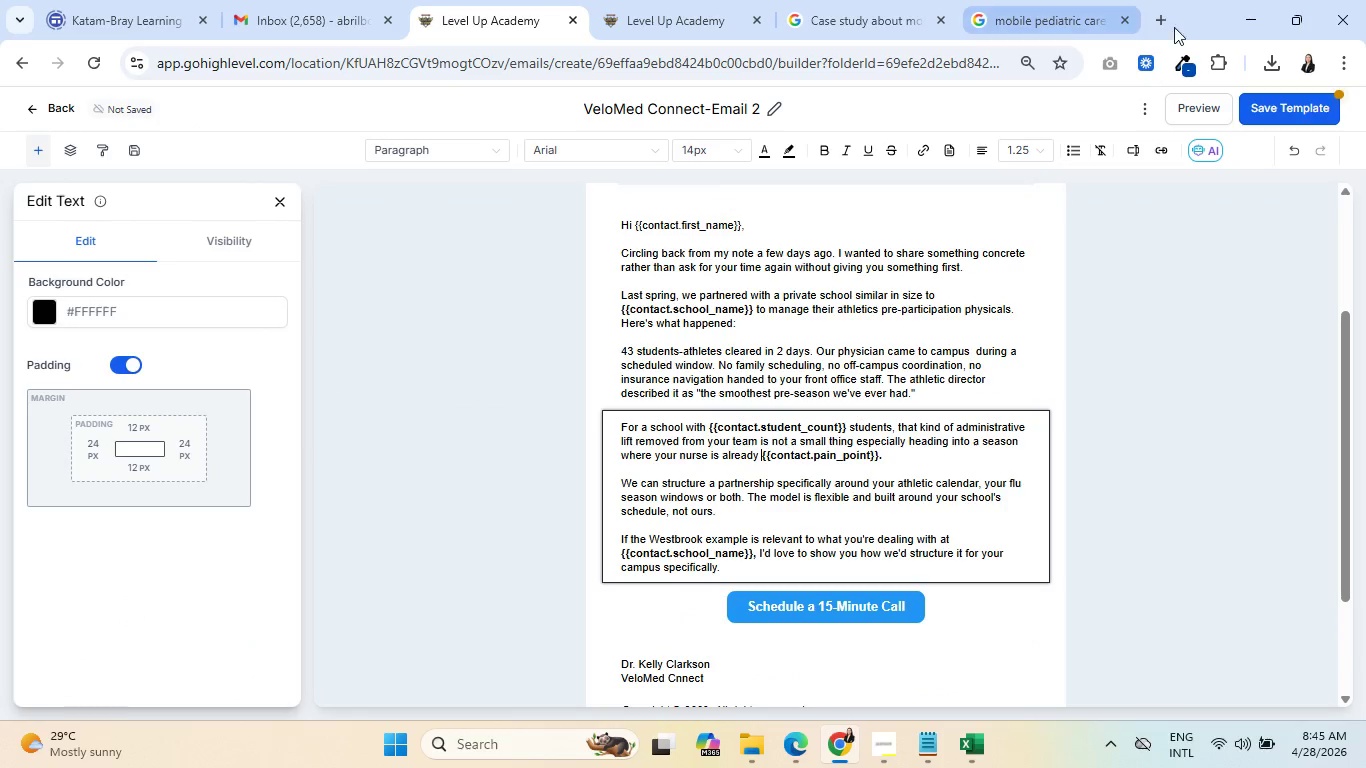 
left_click([1278, 109])
 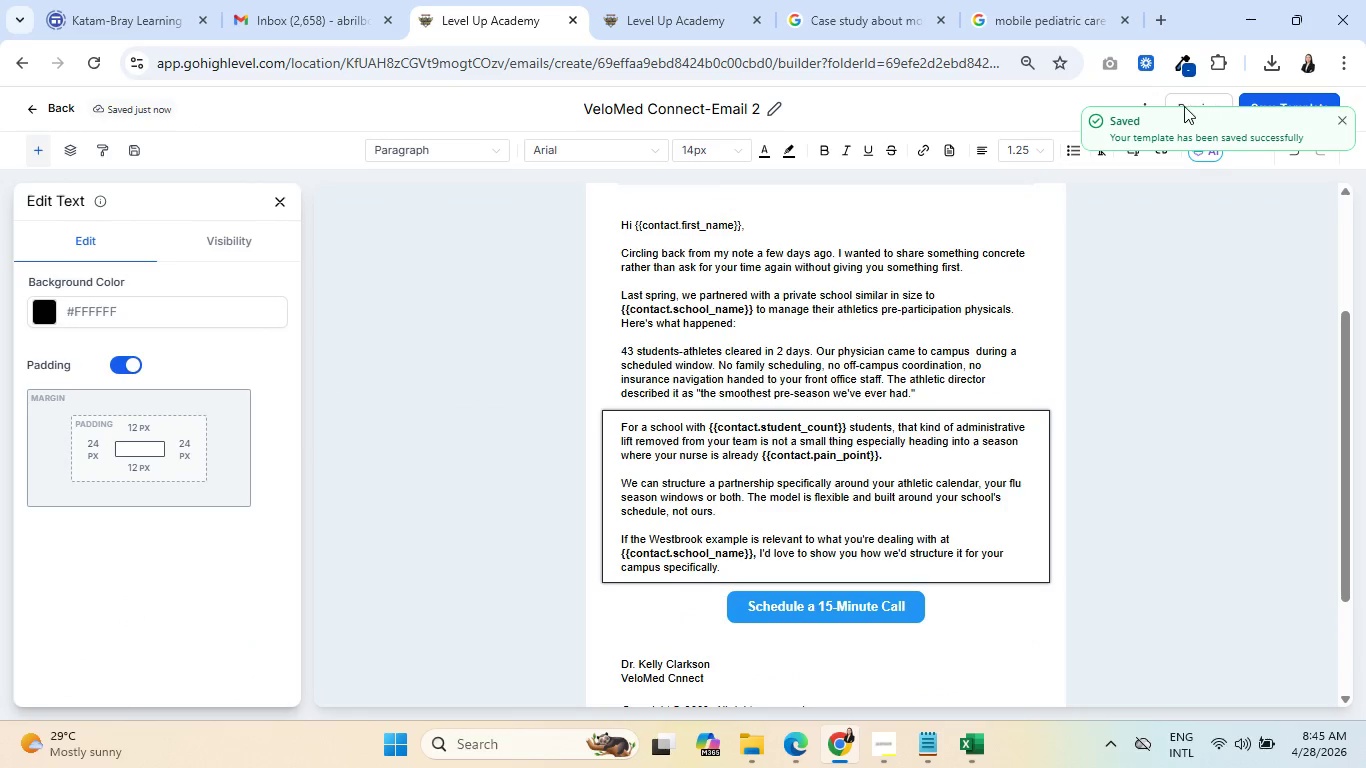 
left_click([1342, 120])
 